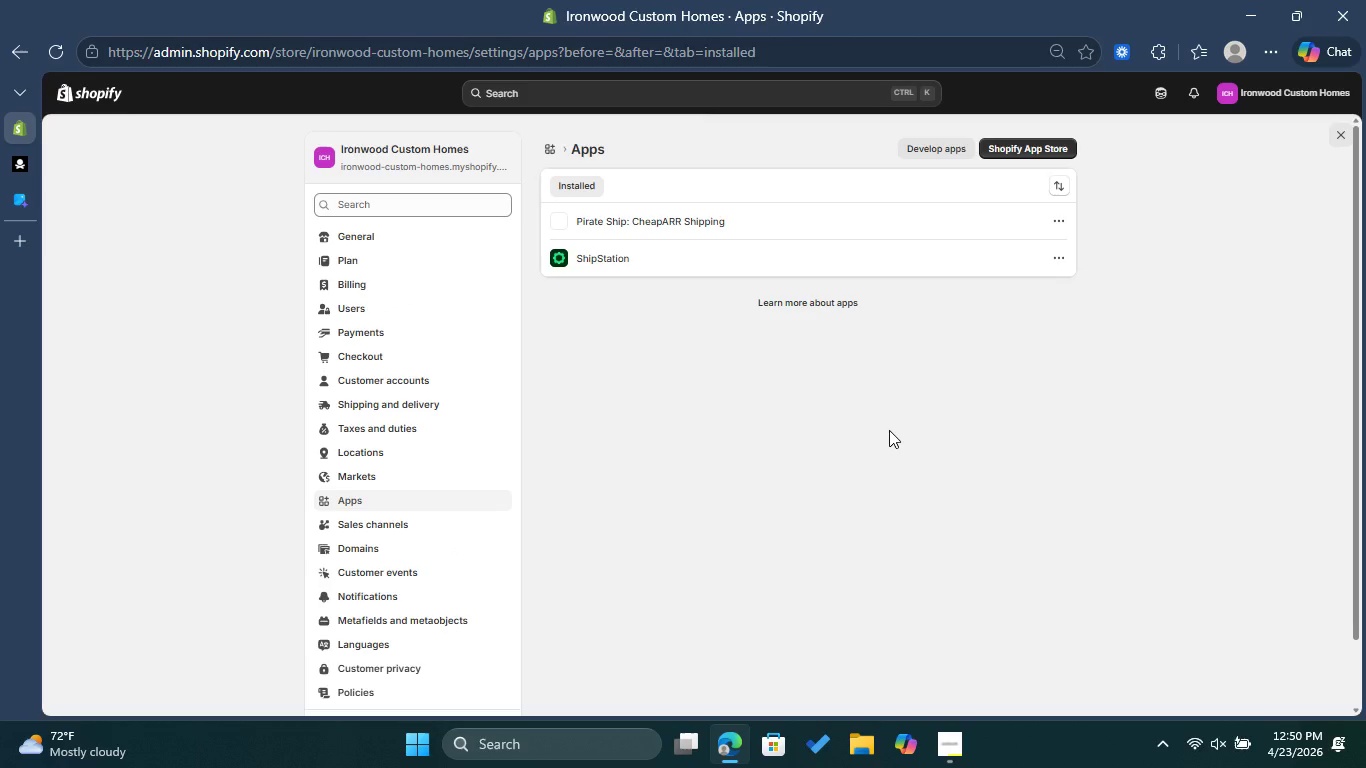 
left_click([1019, 141])
 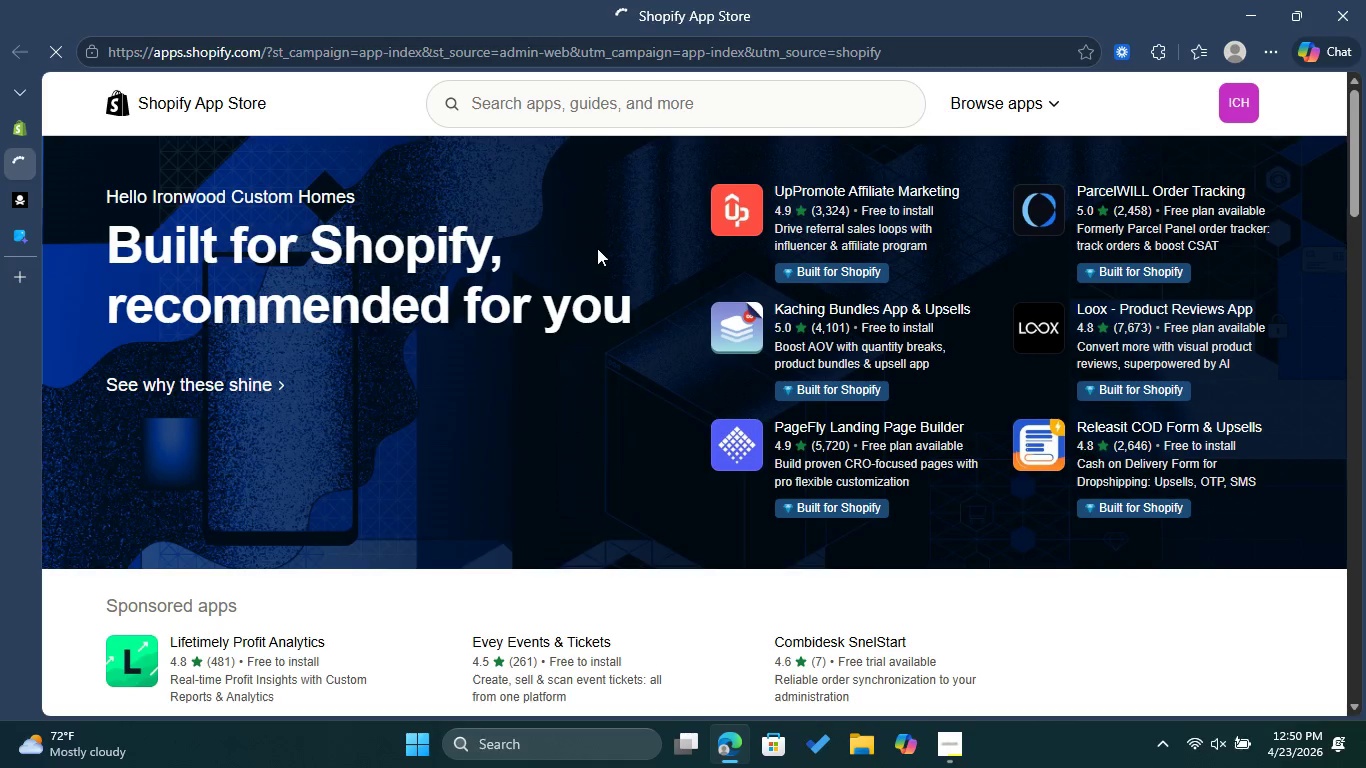 
left_click([550, 107])
 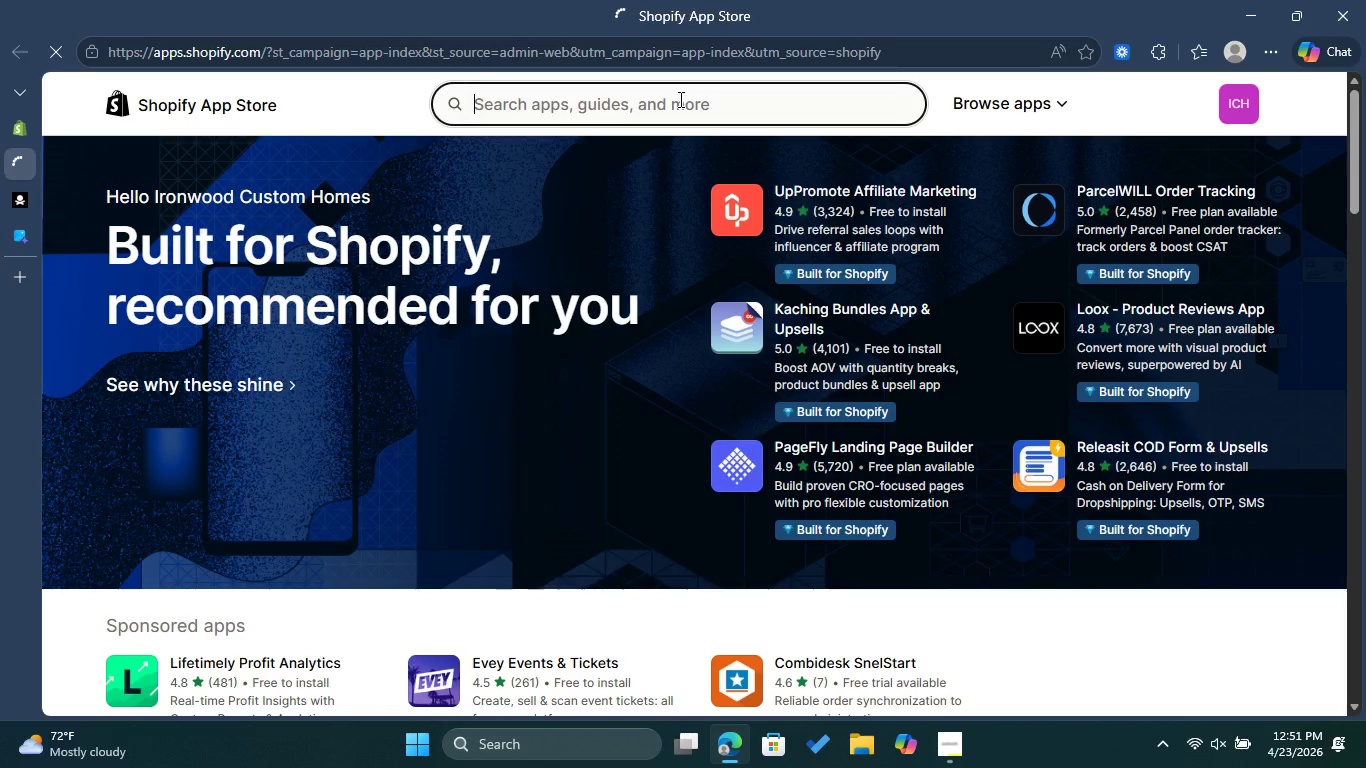 
type(Shopify Flo)
 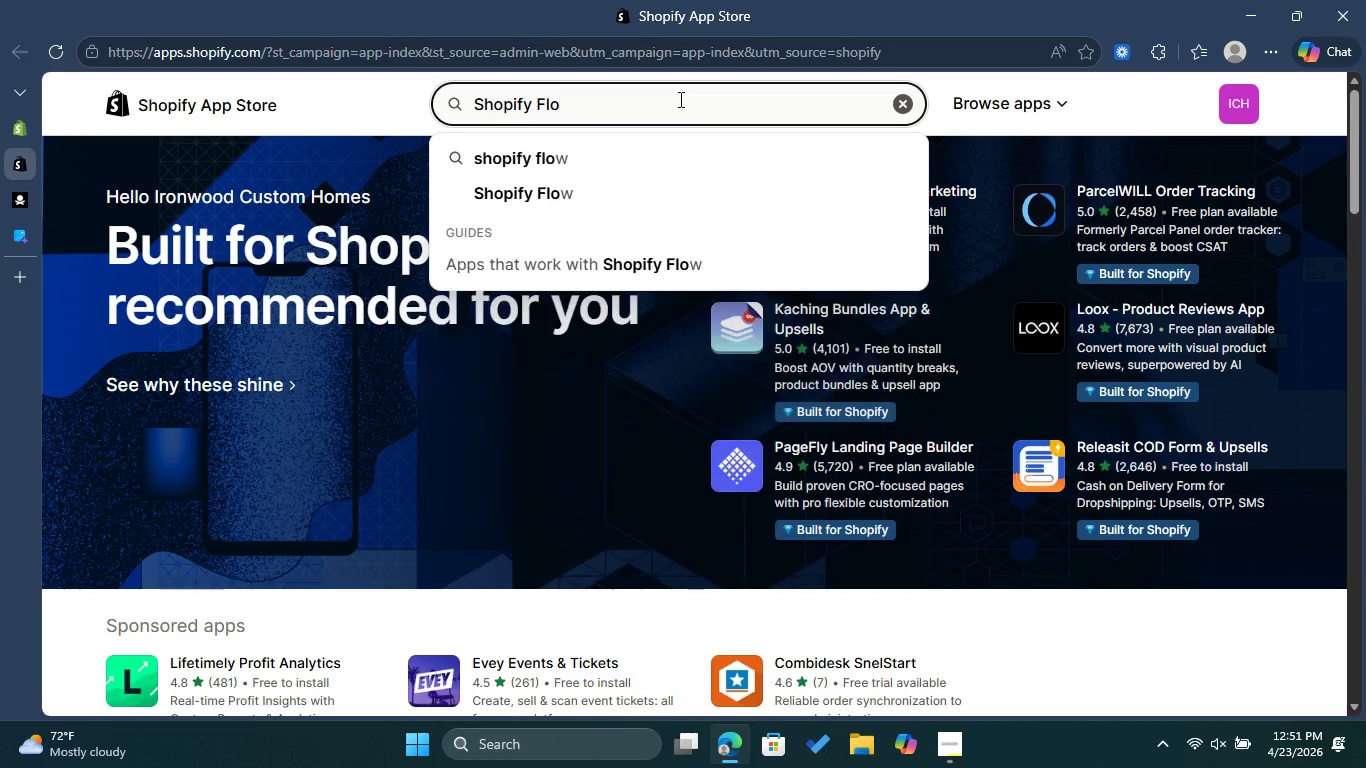 
left_click([576, 184])
 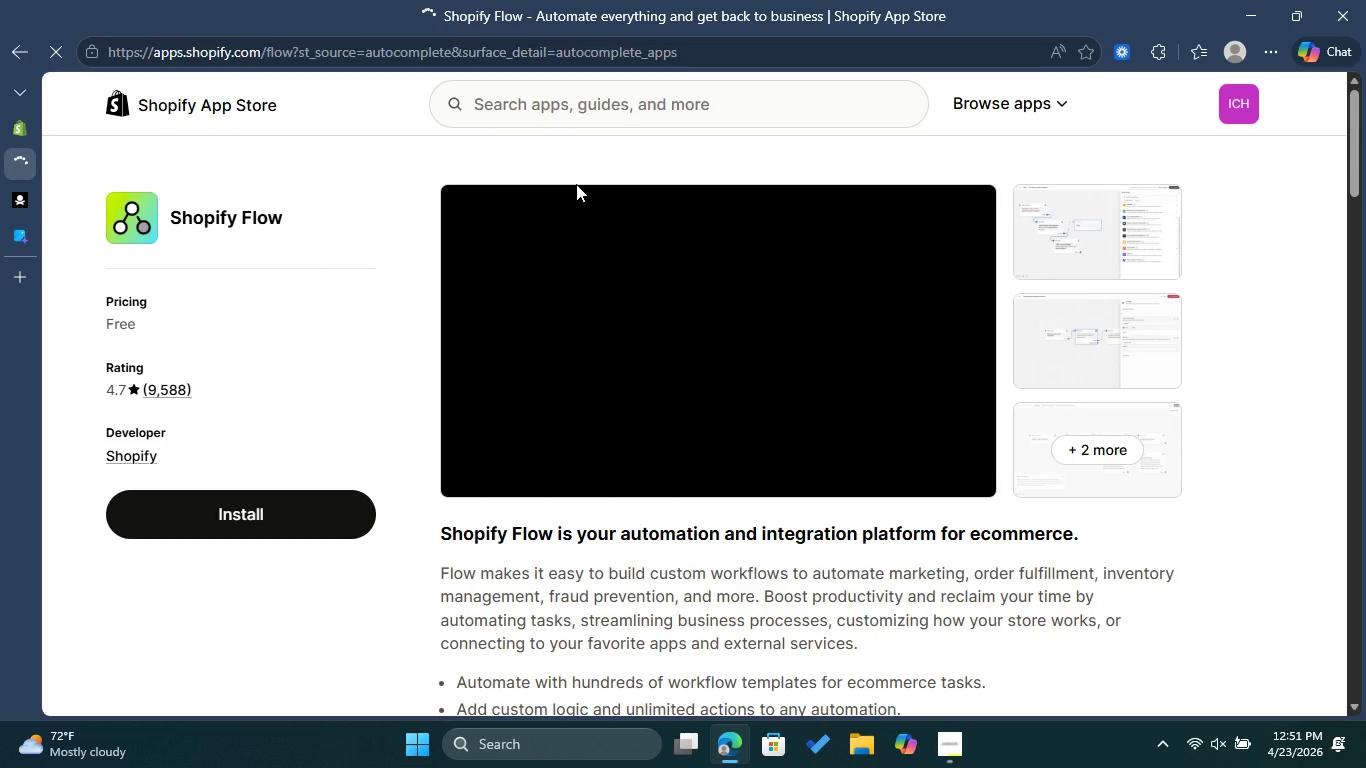 
left_click([298, 519])
 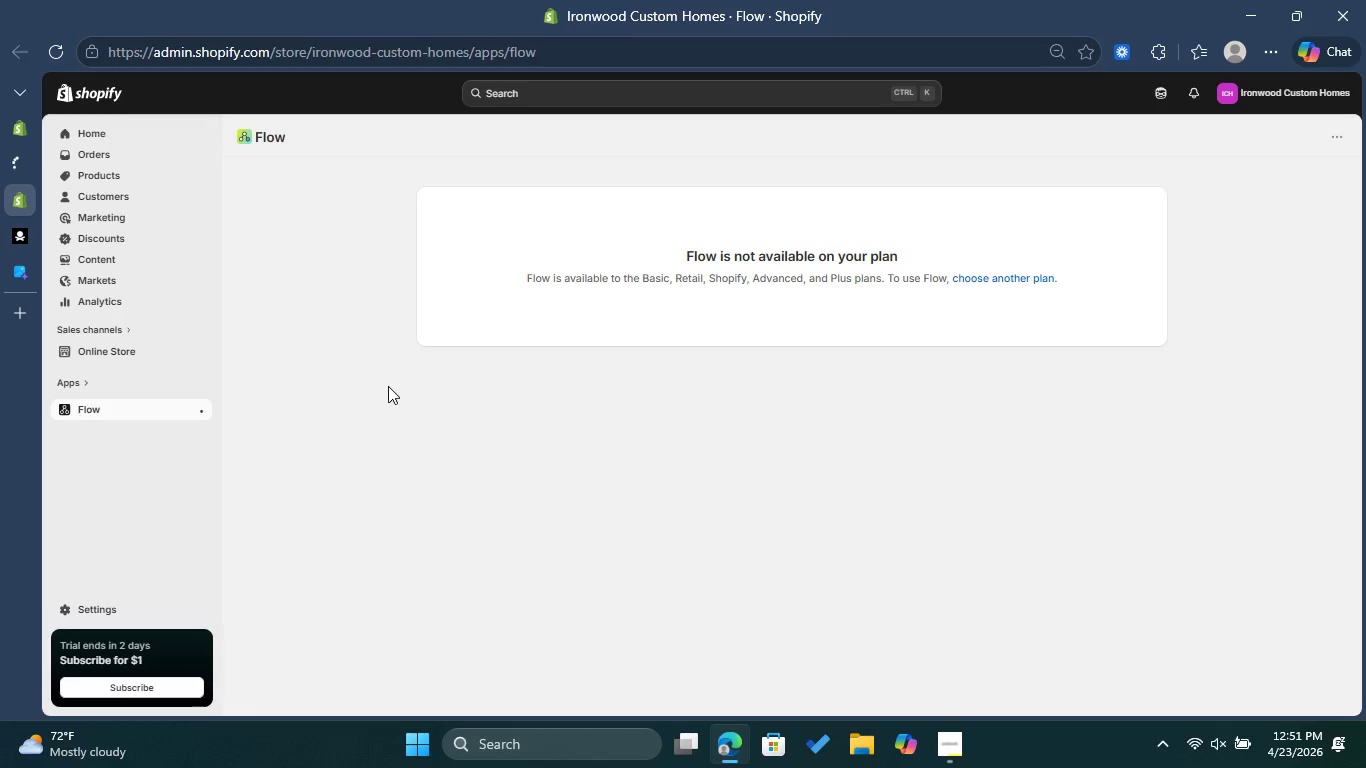 
wait(40.23)
 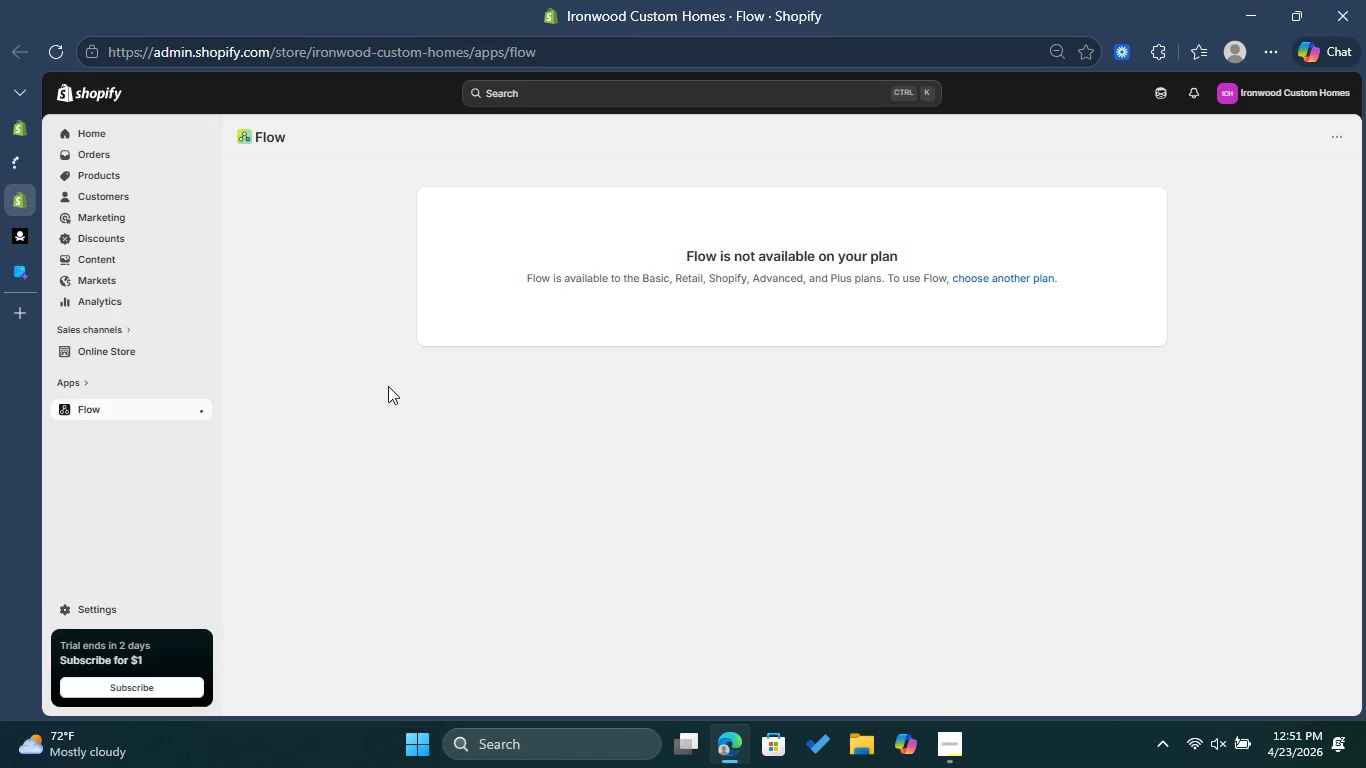 
left_click([62, 38])
 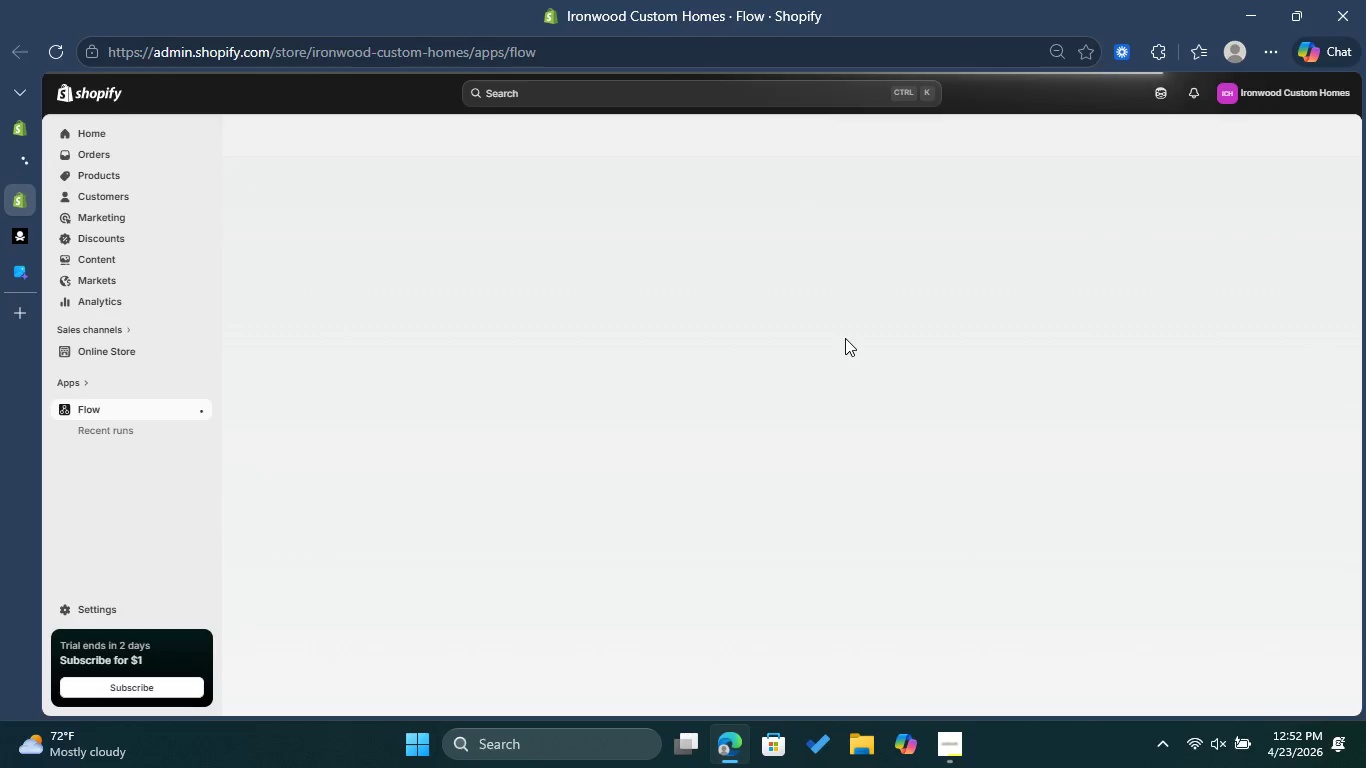 
wait(16.02)
 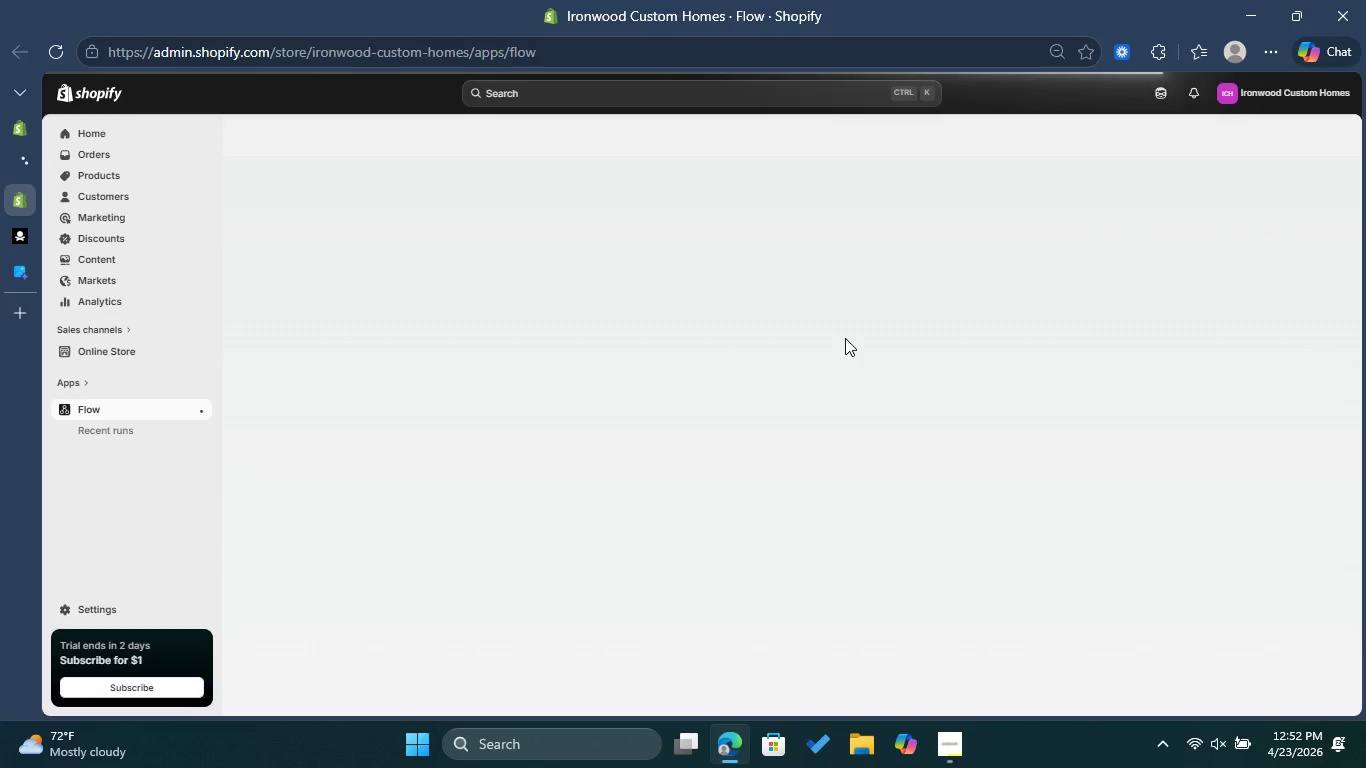 
left_click([1018, 254])
 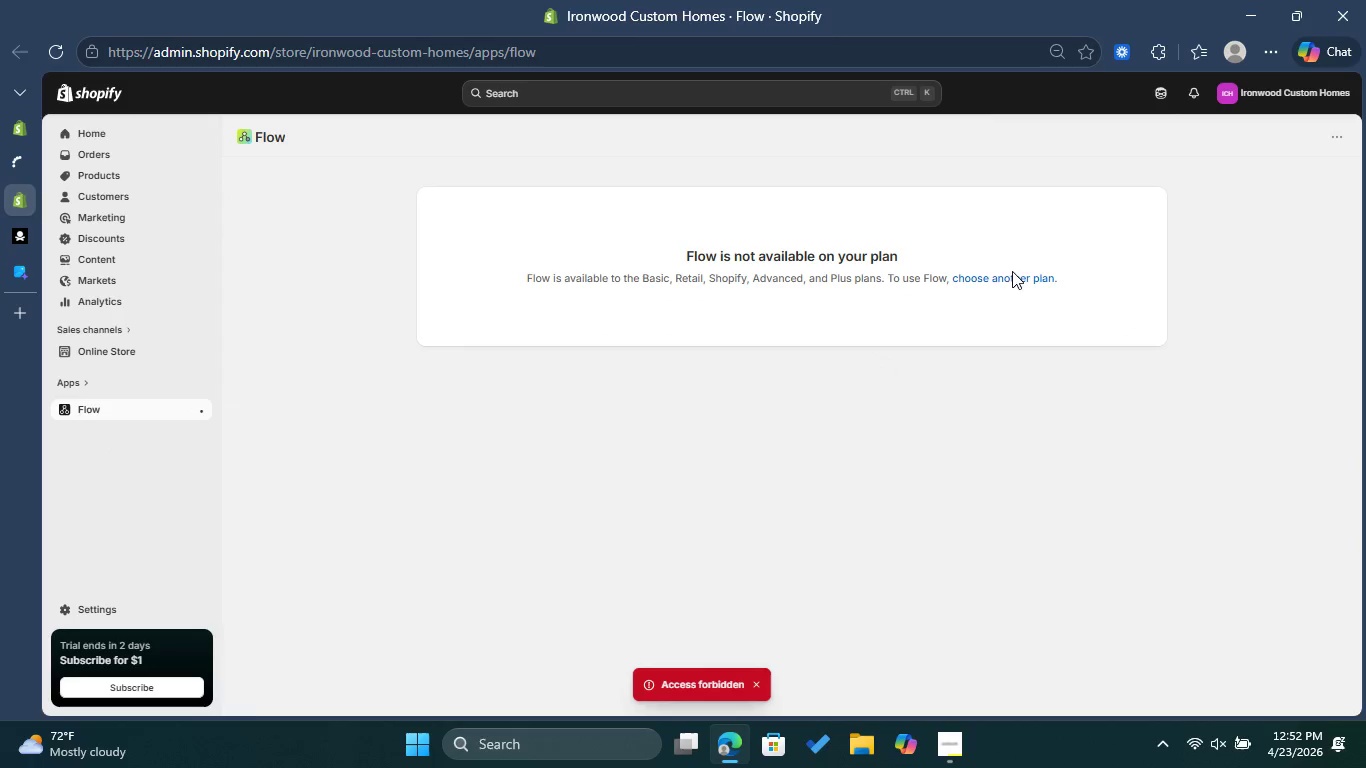 
left_click([1011, 273])
 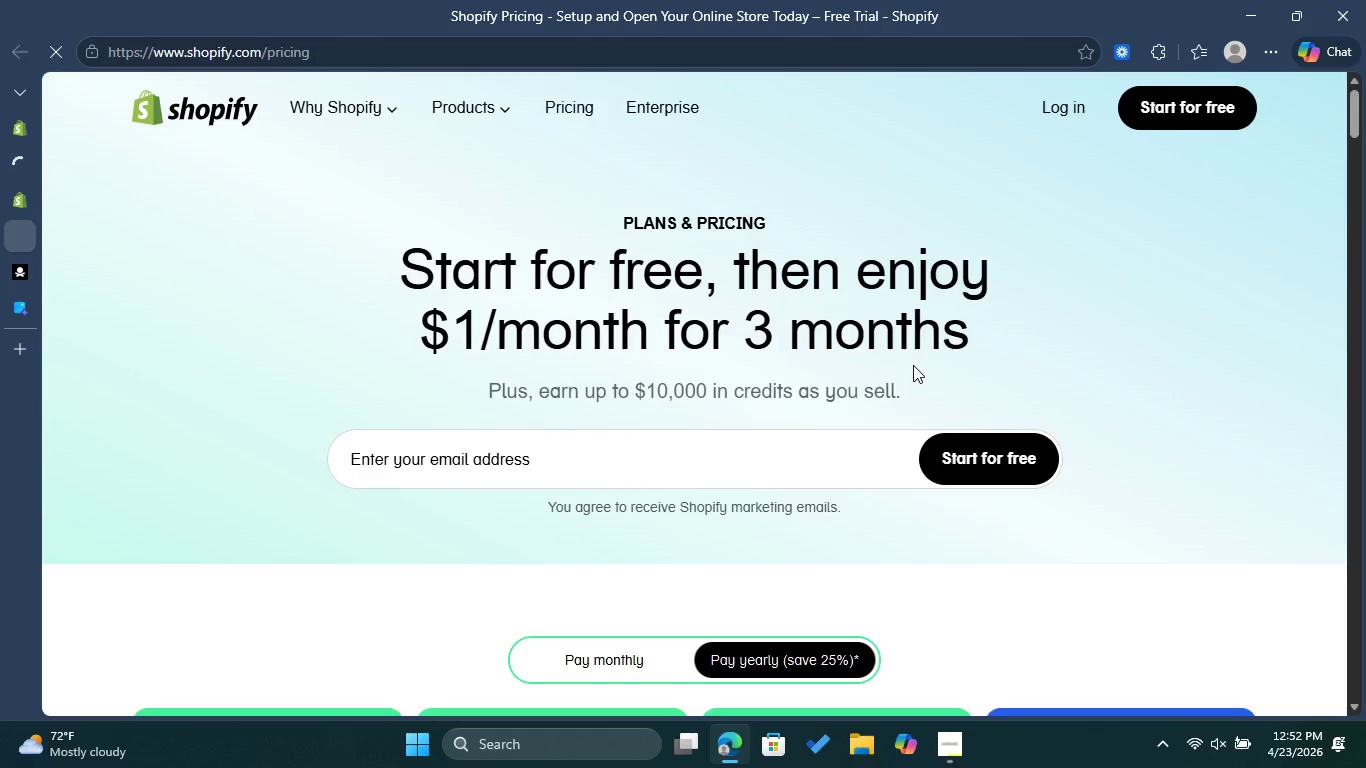 
wait(5.41)
 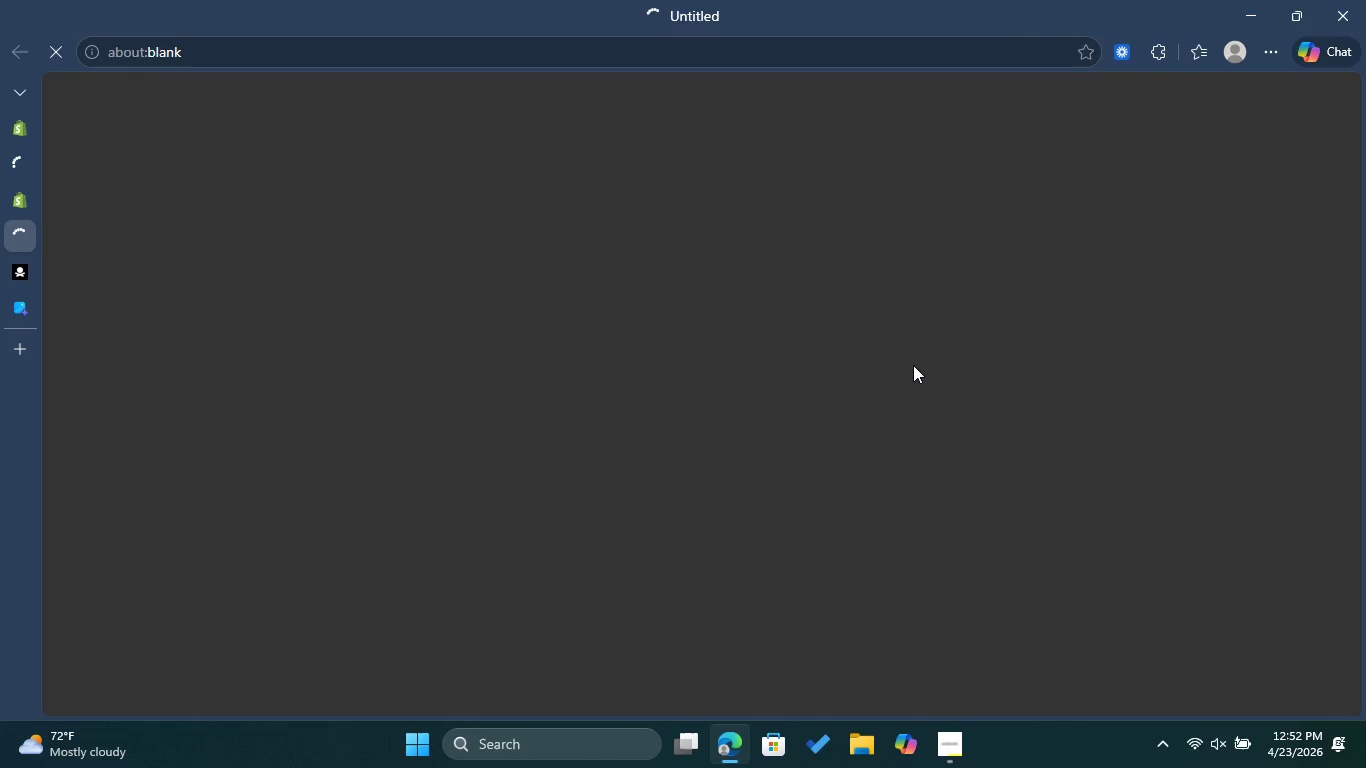 
left_click([720, 455])
 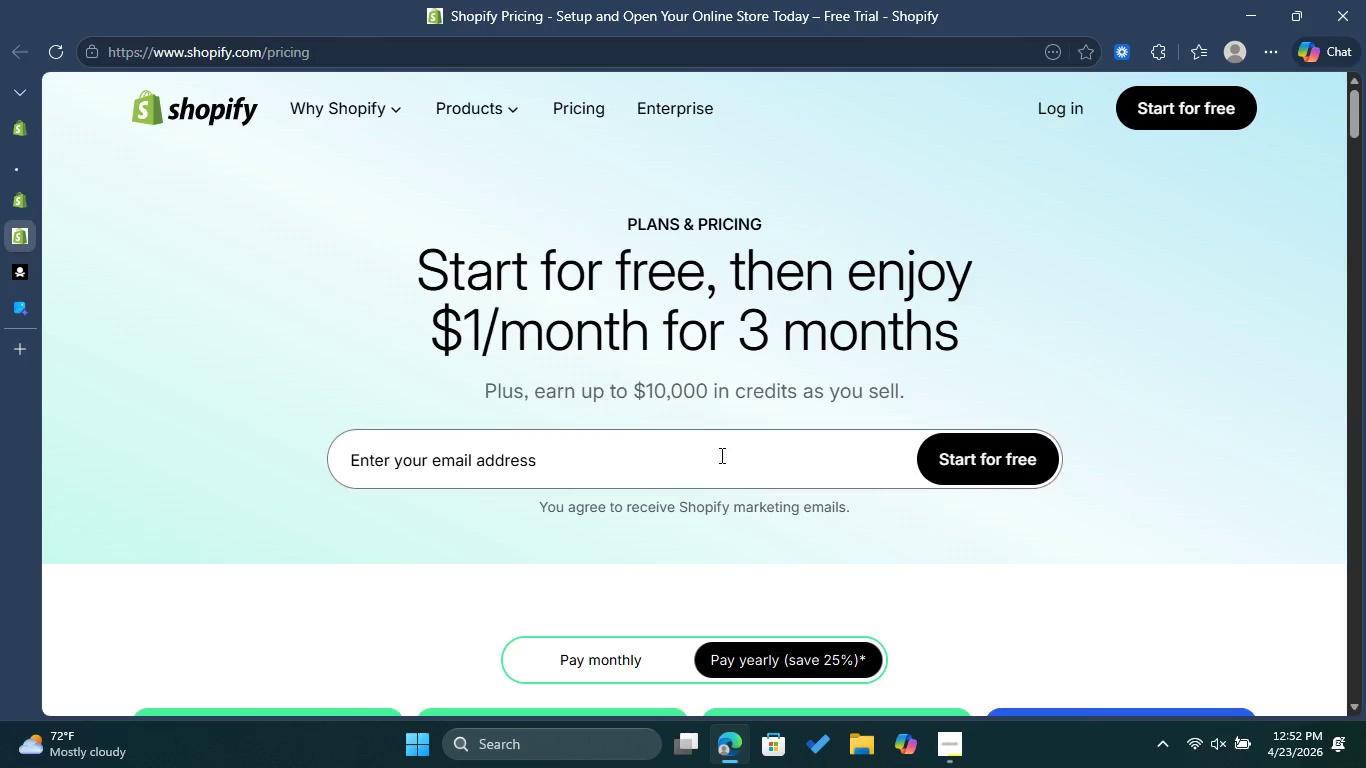 
left_click([720, 455])
 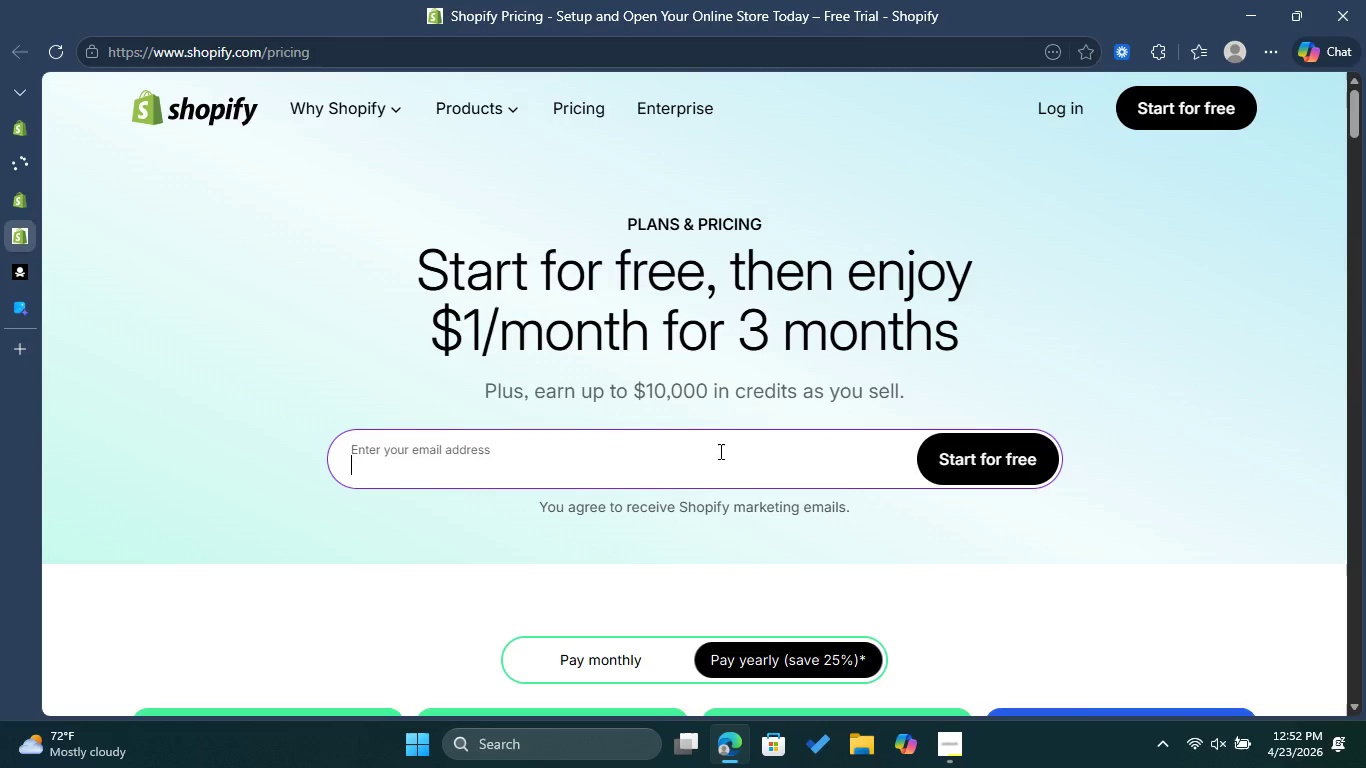 
scroll: coordinate [398, 584], scroll_direction: down, amount: 10.0
 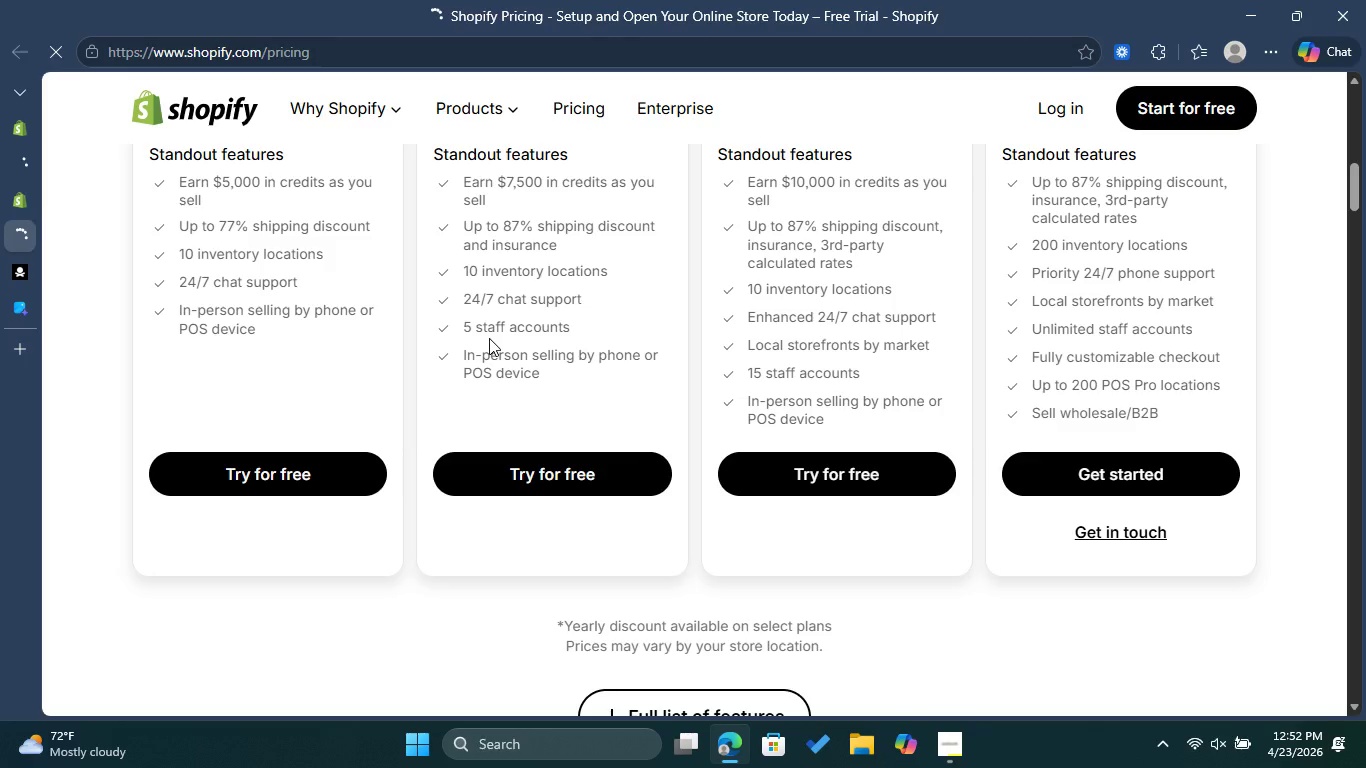 
scroll: coordinate [508, 348], scroll_direction: up, amount: 3.0
 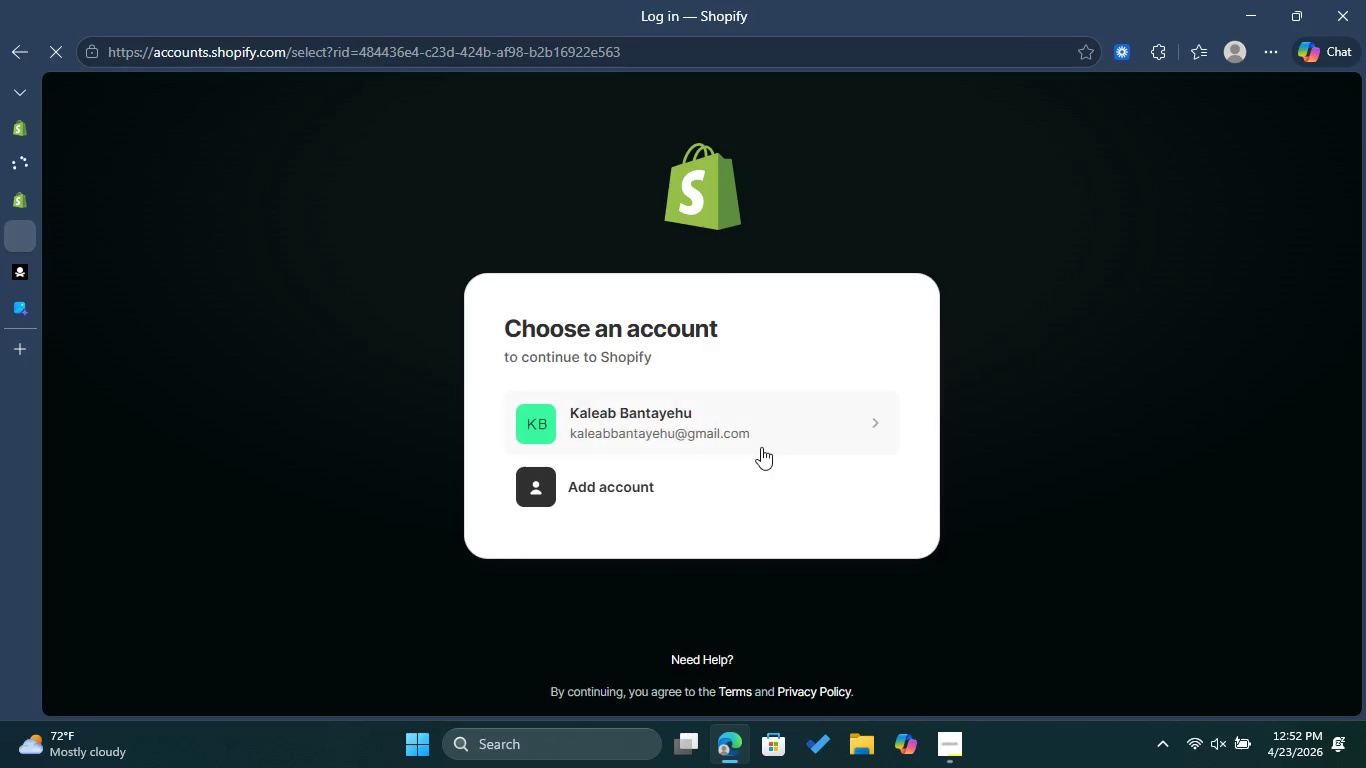 
left_click([699, 417])
 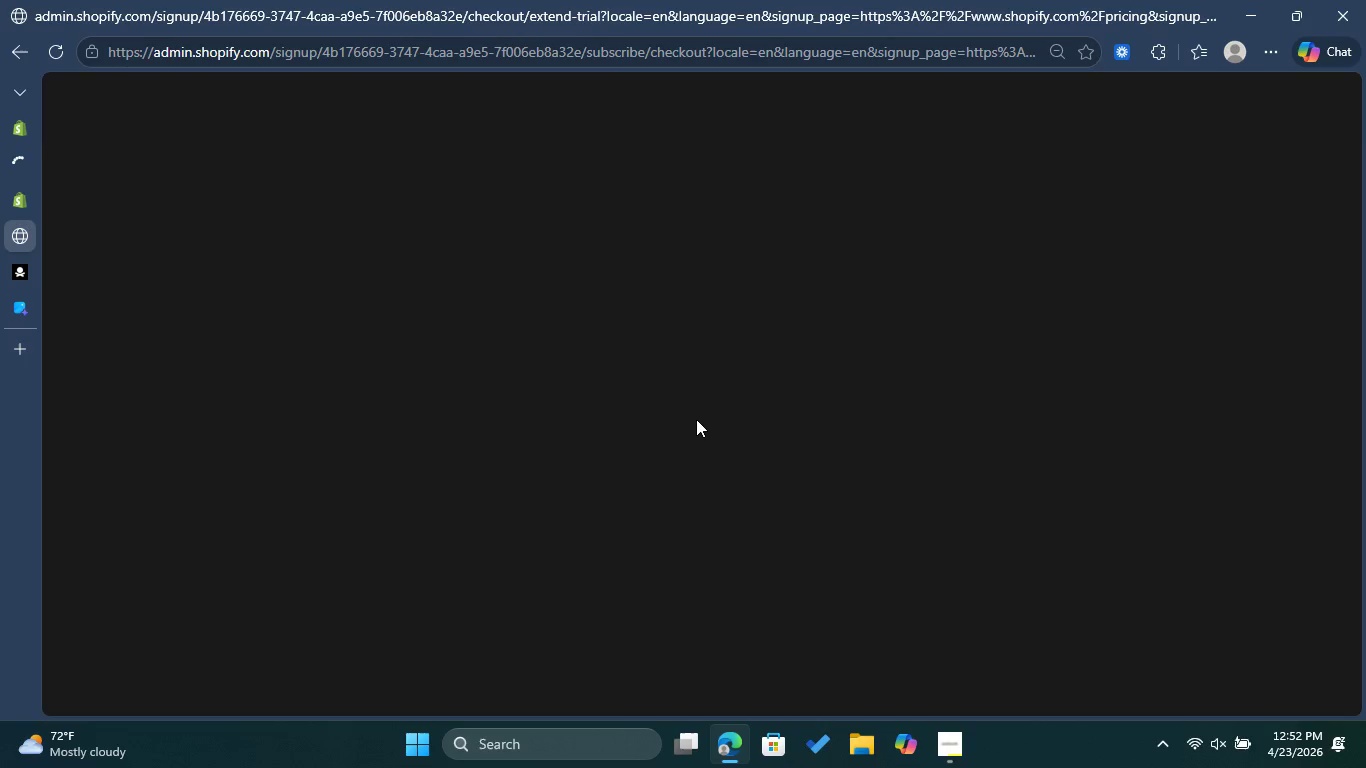 
wait(9.81)
 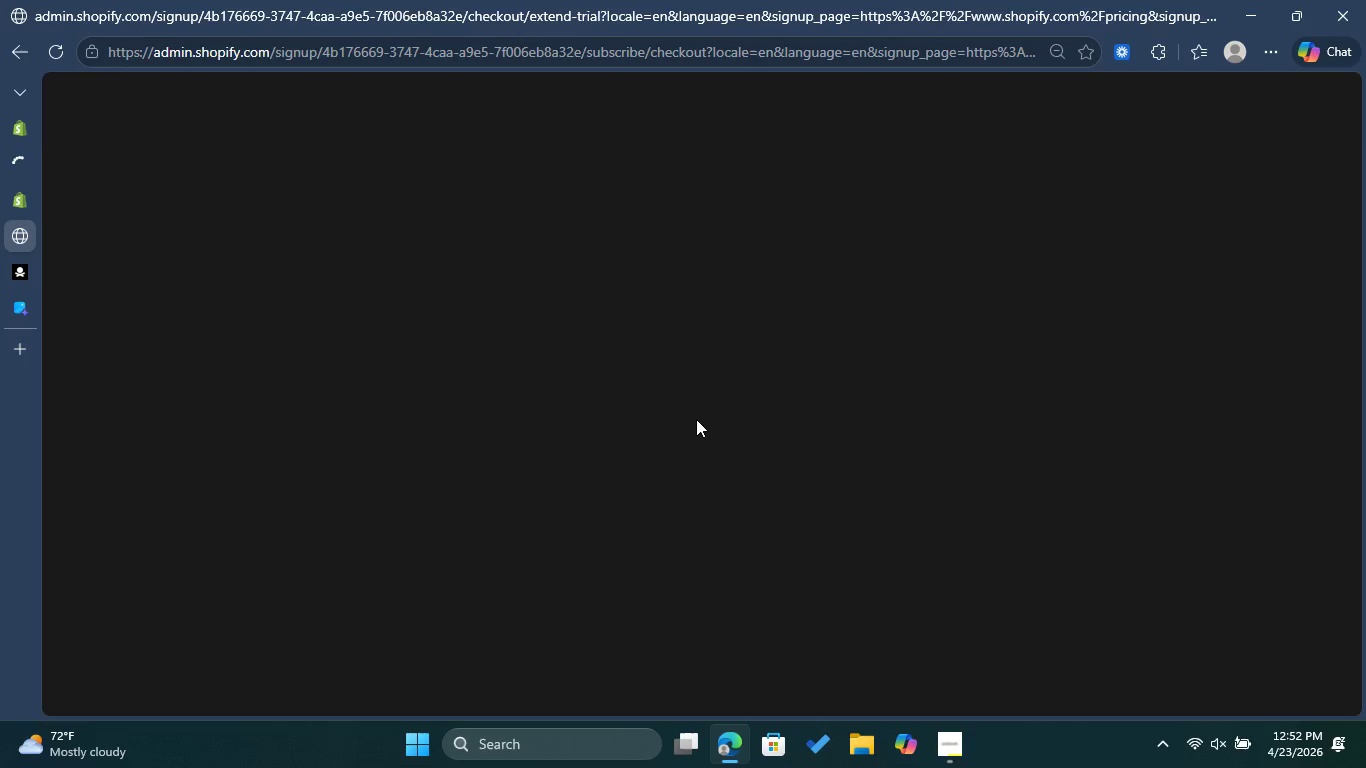 
left_click([689, 432])
 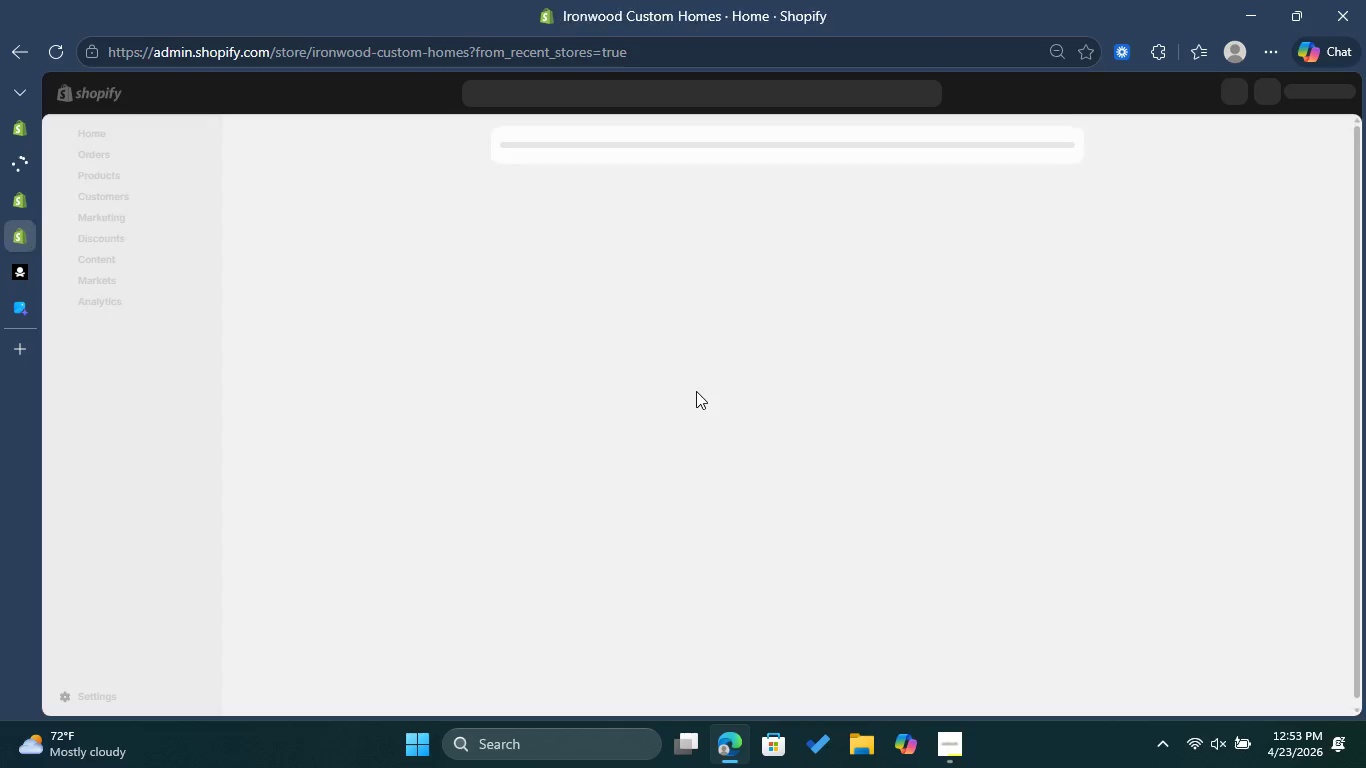 
wait(24.92)
 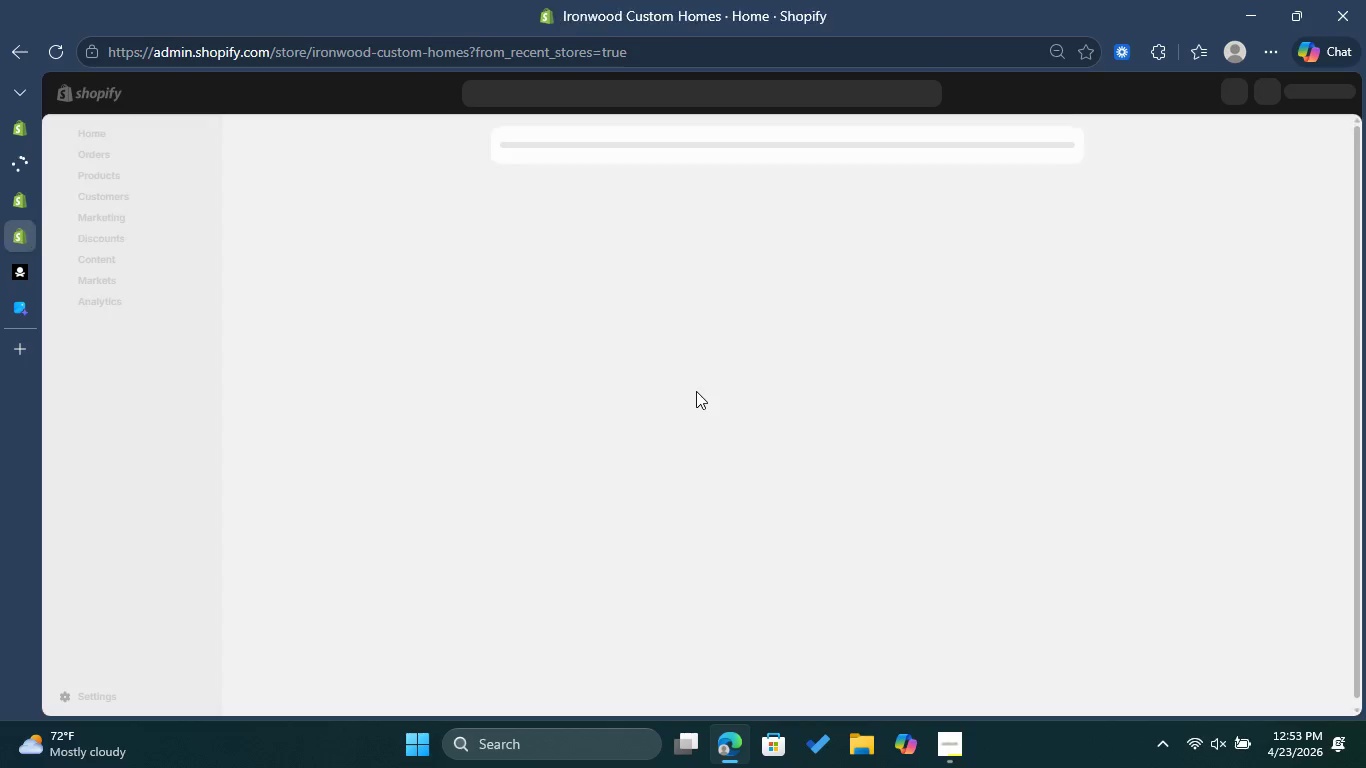 
left_click([93, 413])
 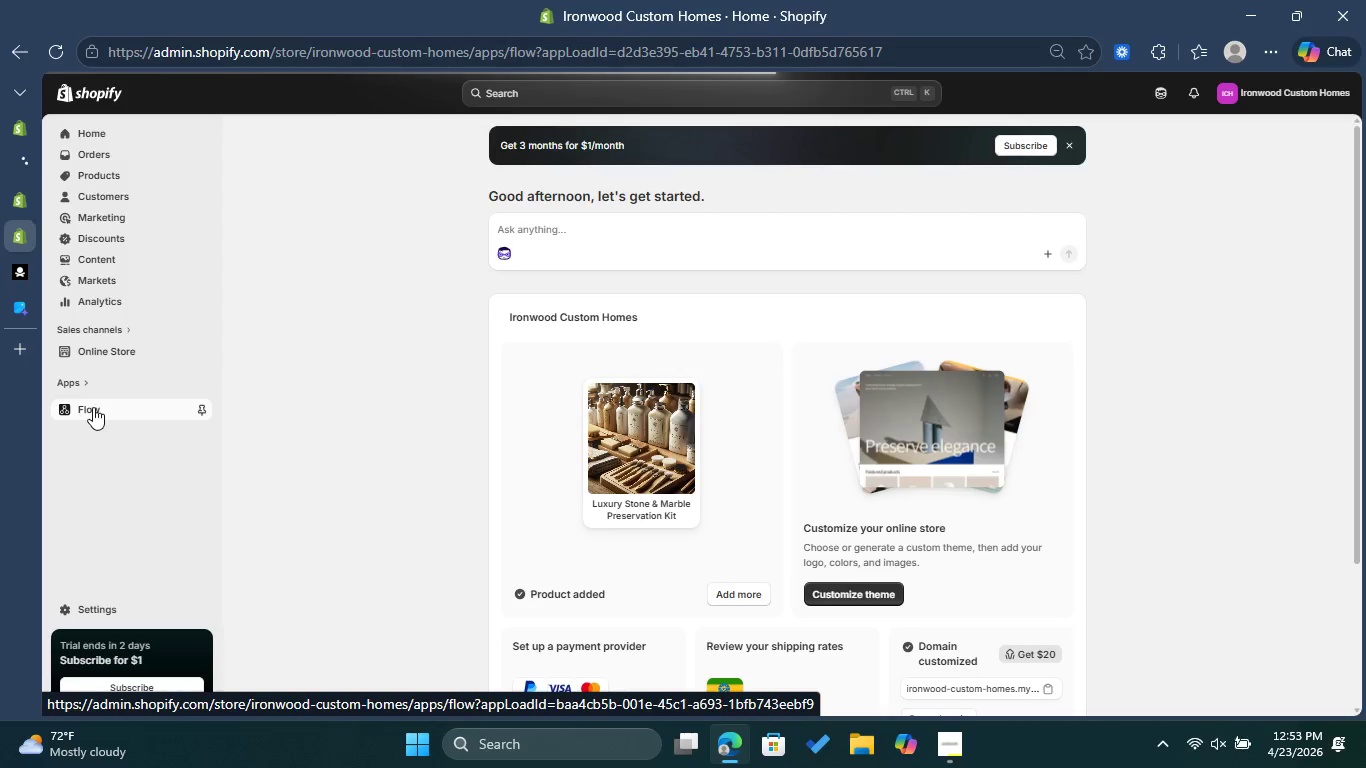 
wait(7.06)
 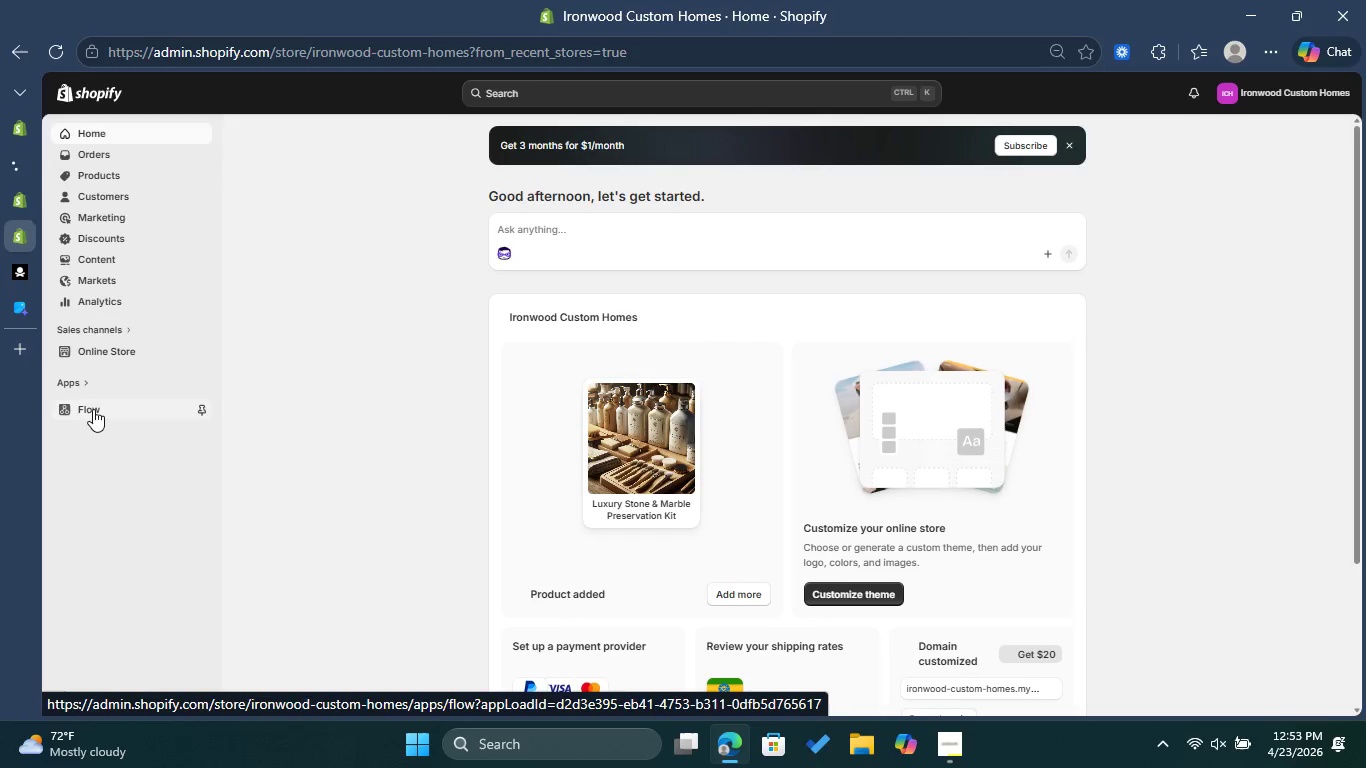 
mouse_move([613, 434])
 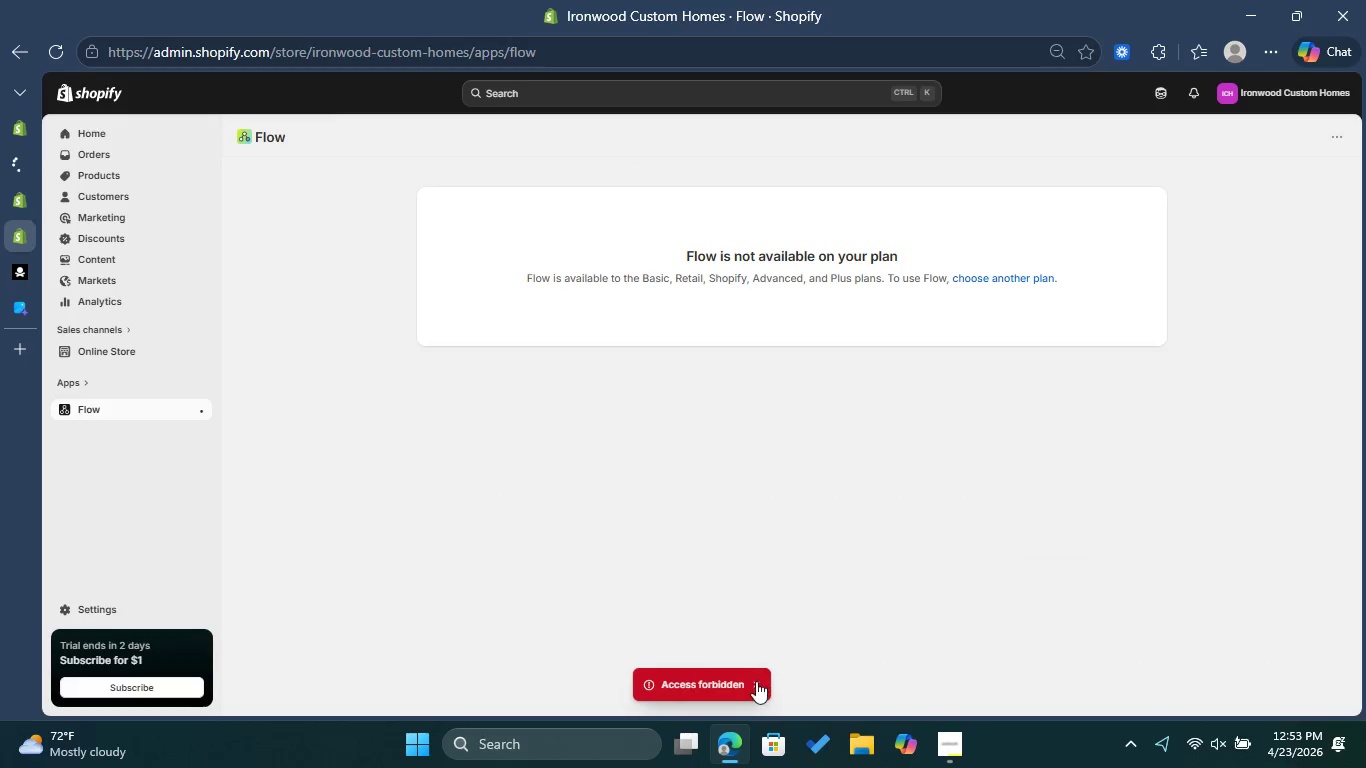 
left_click([756, 681])
 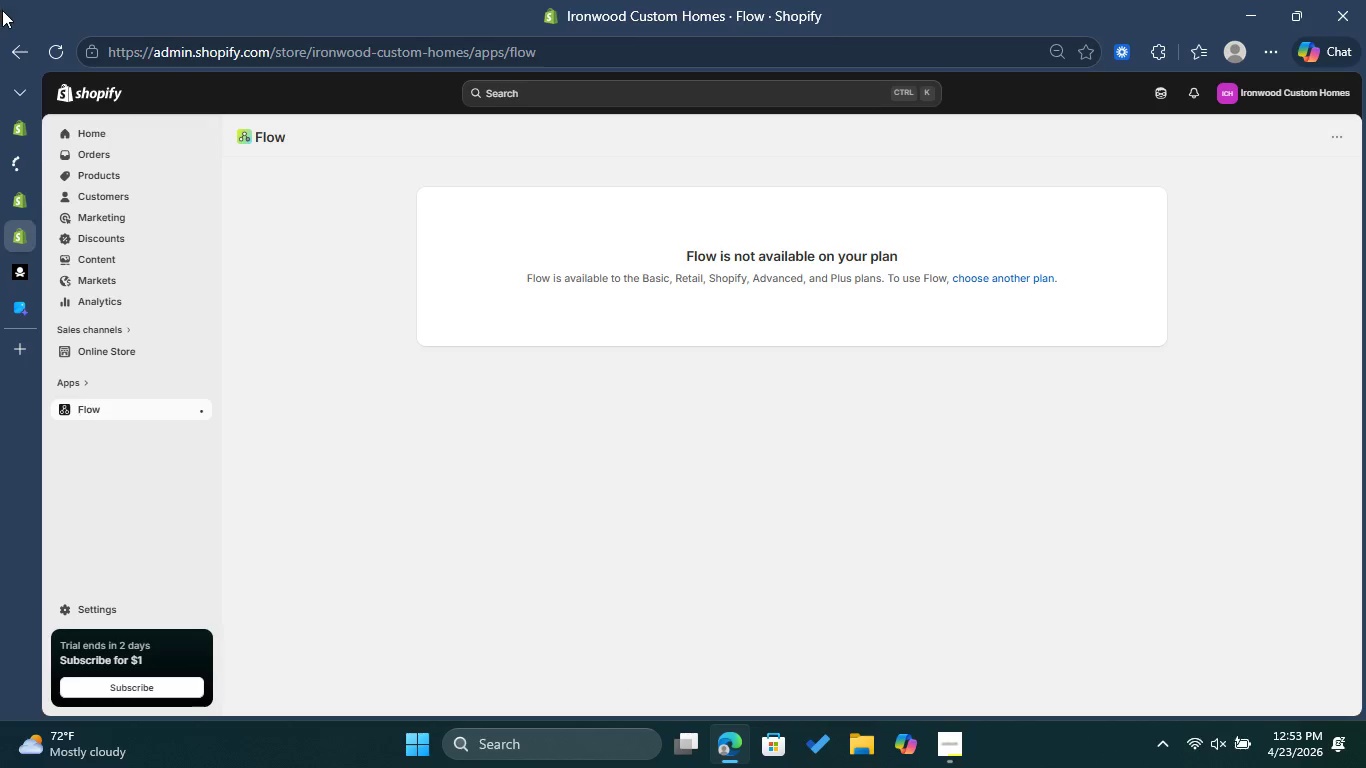 
left_click([55, 37])
 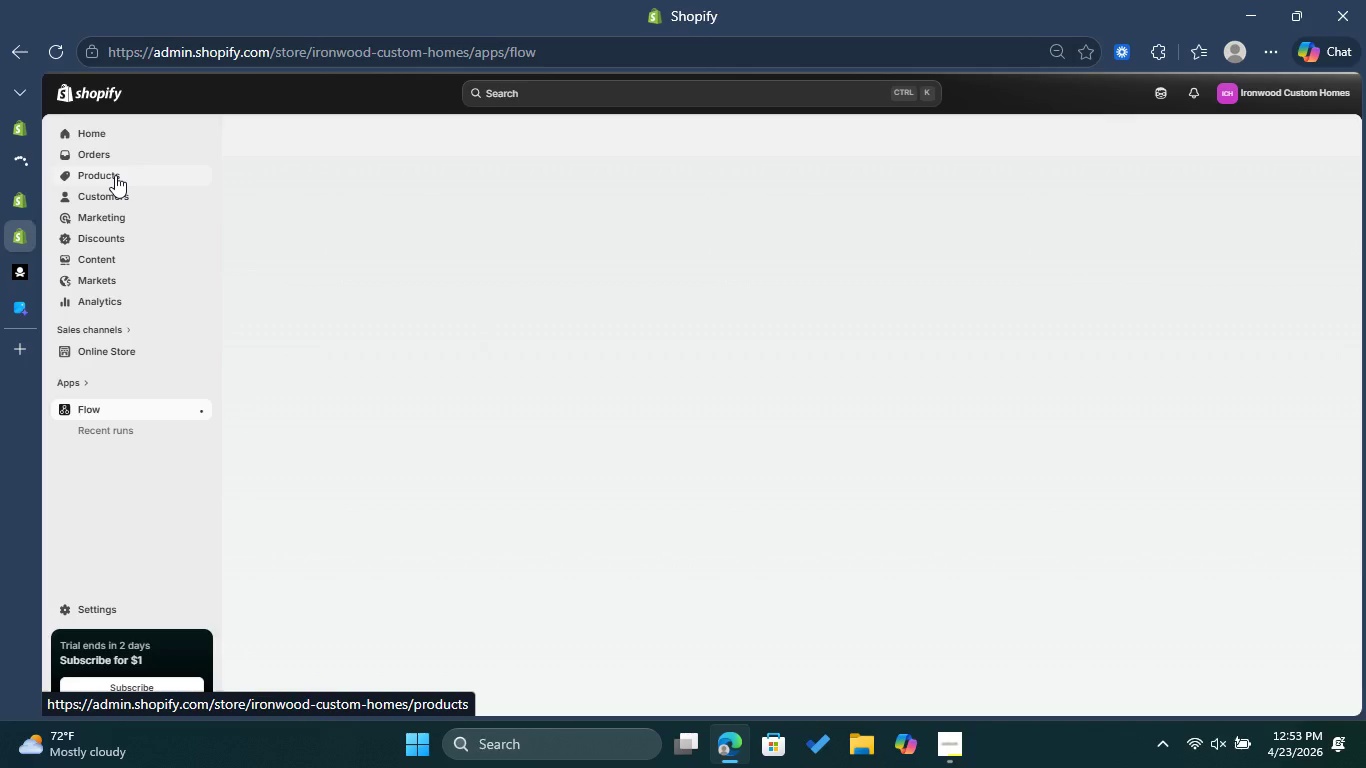 
wait(13.8)
 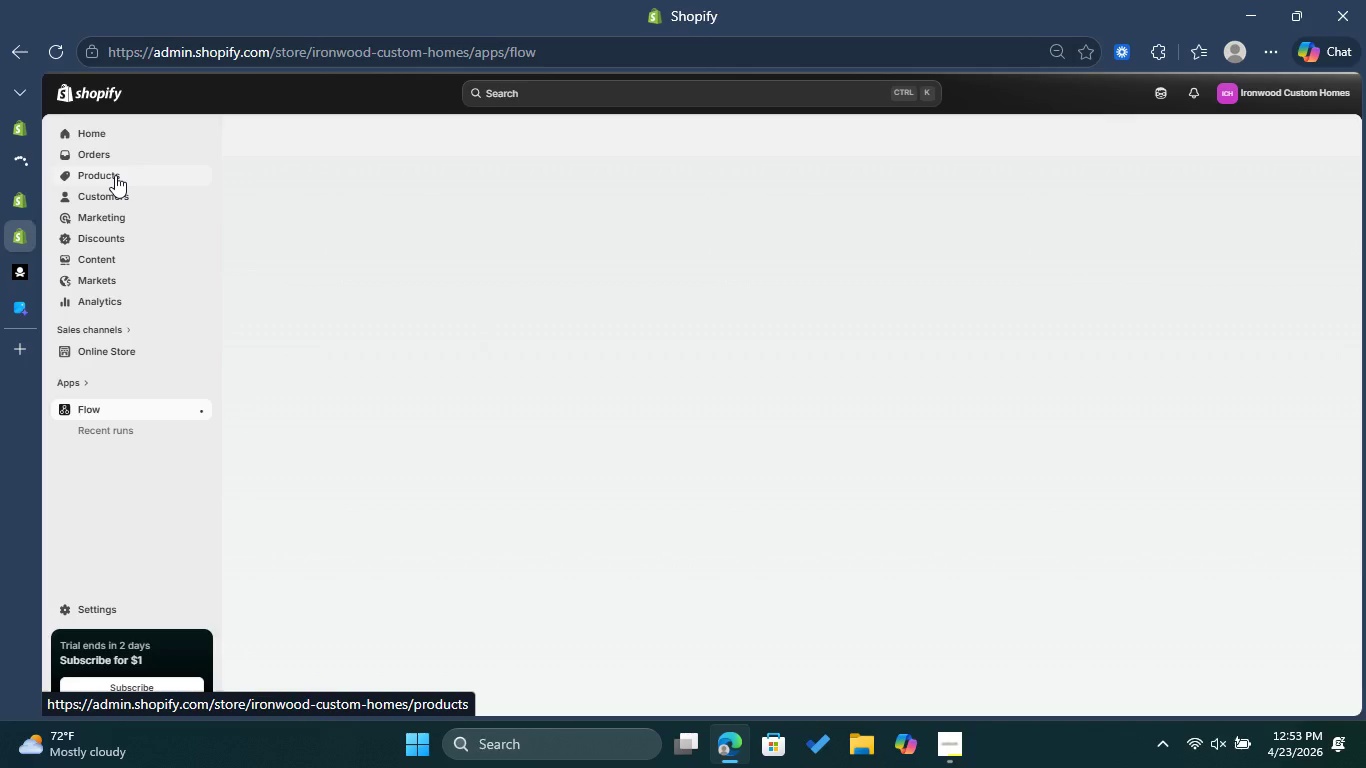 
left_click([115, 175])
 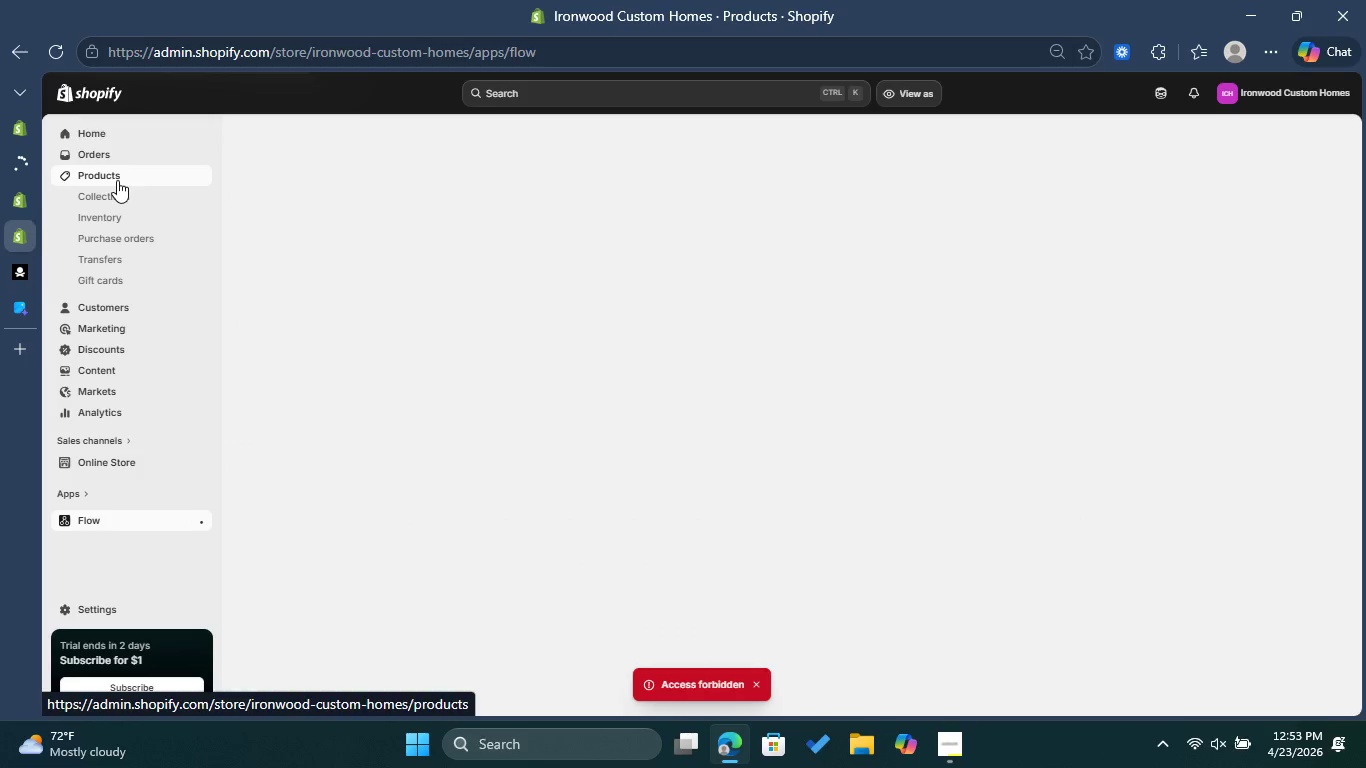 
left_click([748, 672])
 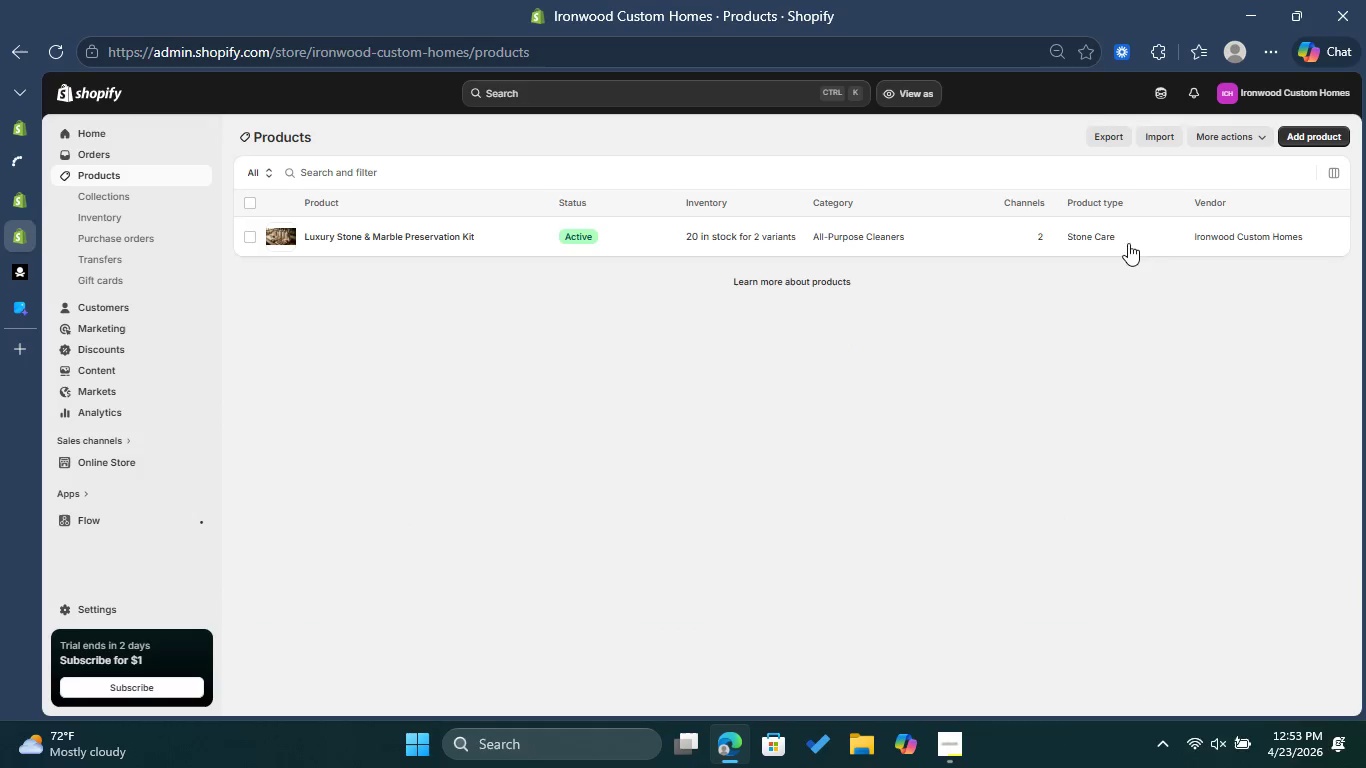 
left_click([1318, 132])
 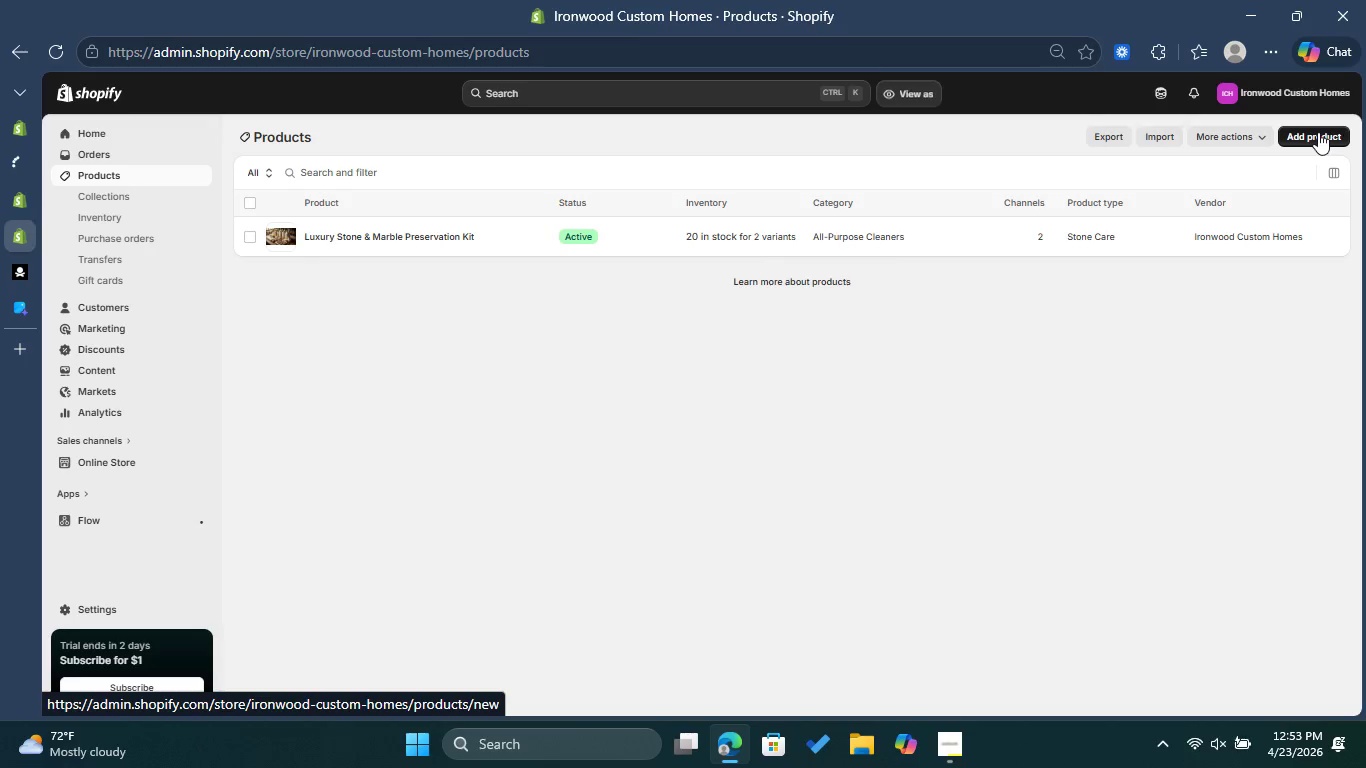 
wait(8.36)
 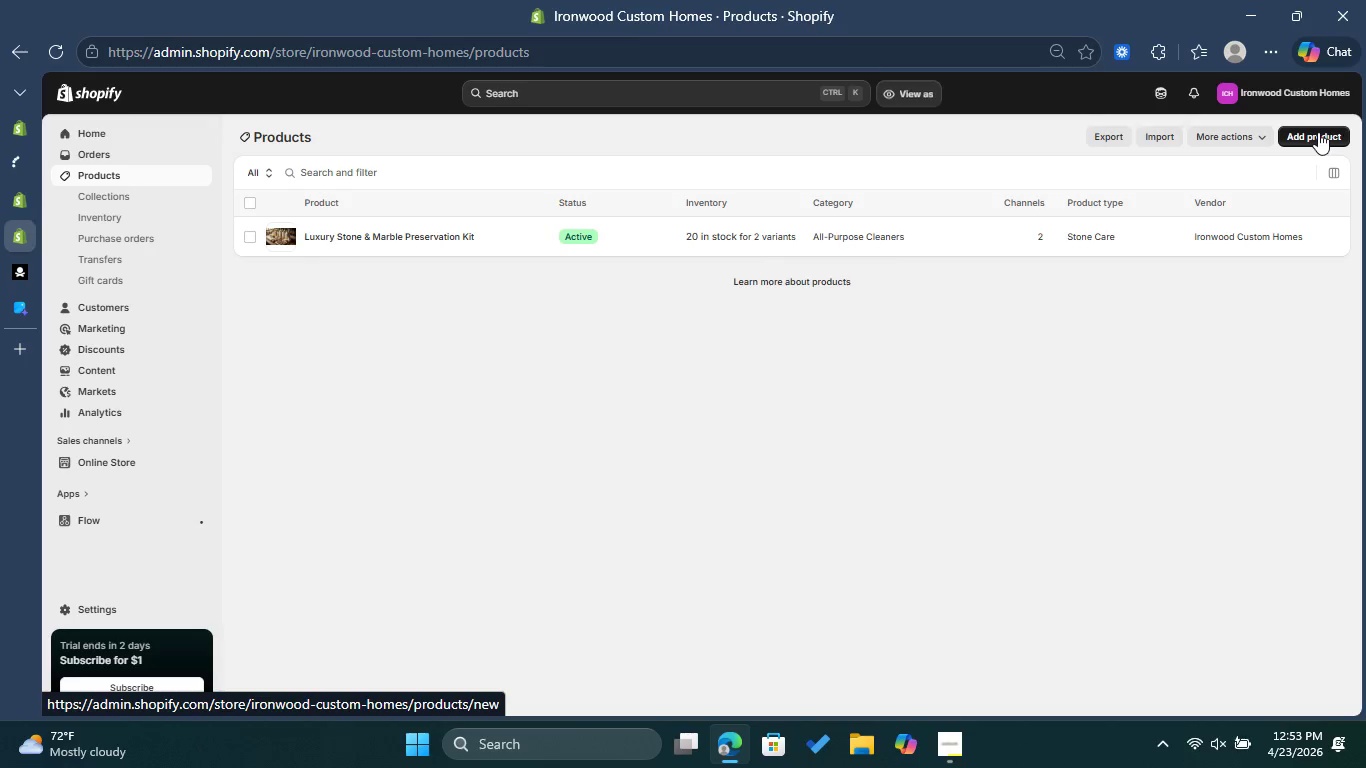 
left_click([633, 199])
 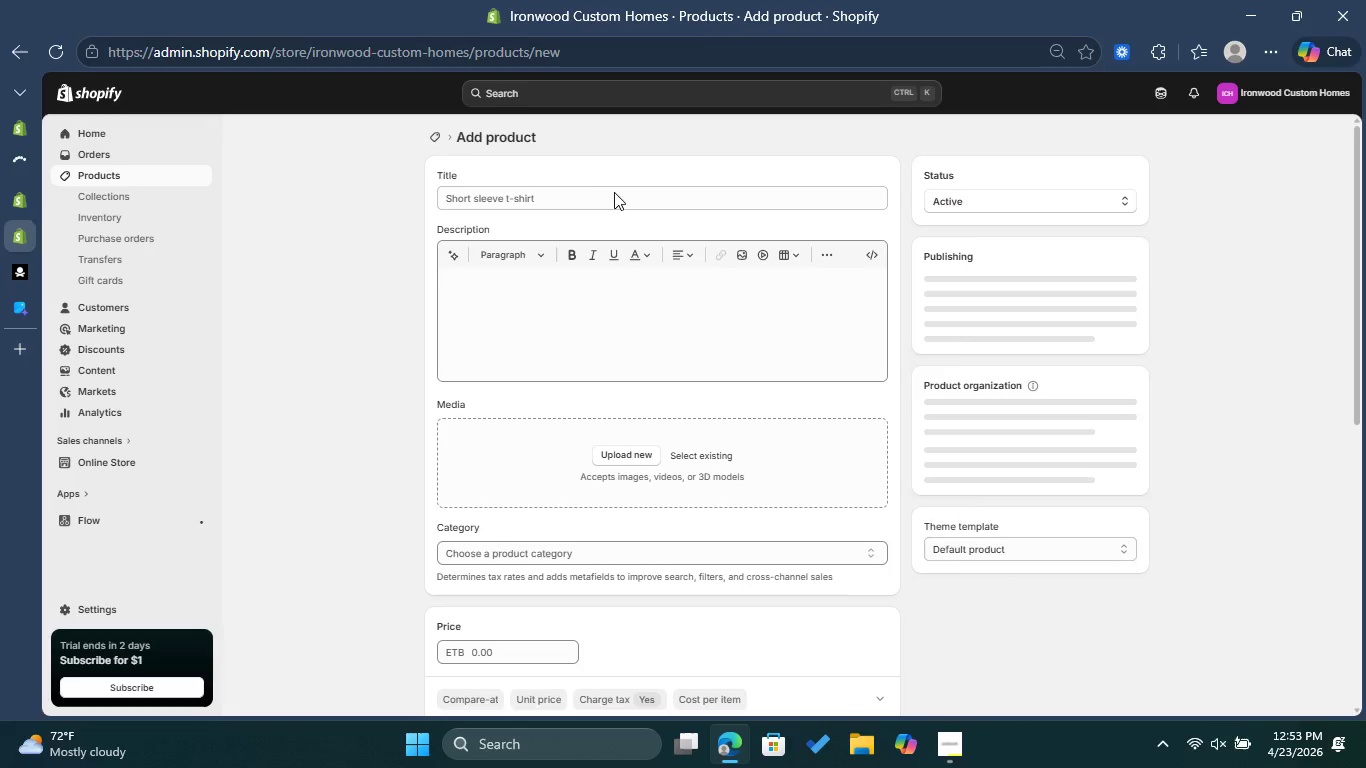 
left_click([604, 195])
 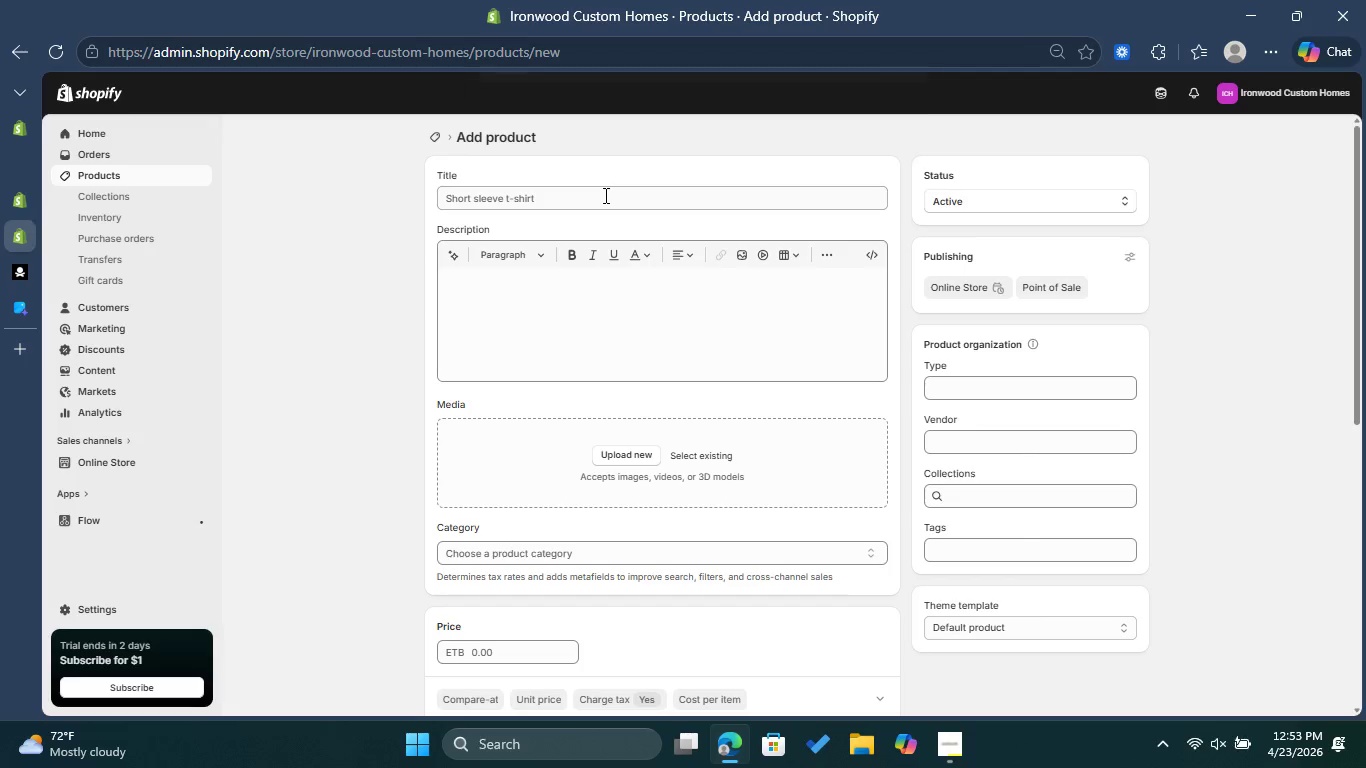 
left_click([604, 195])
 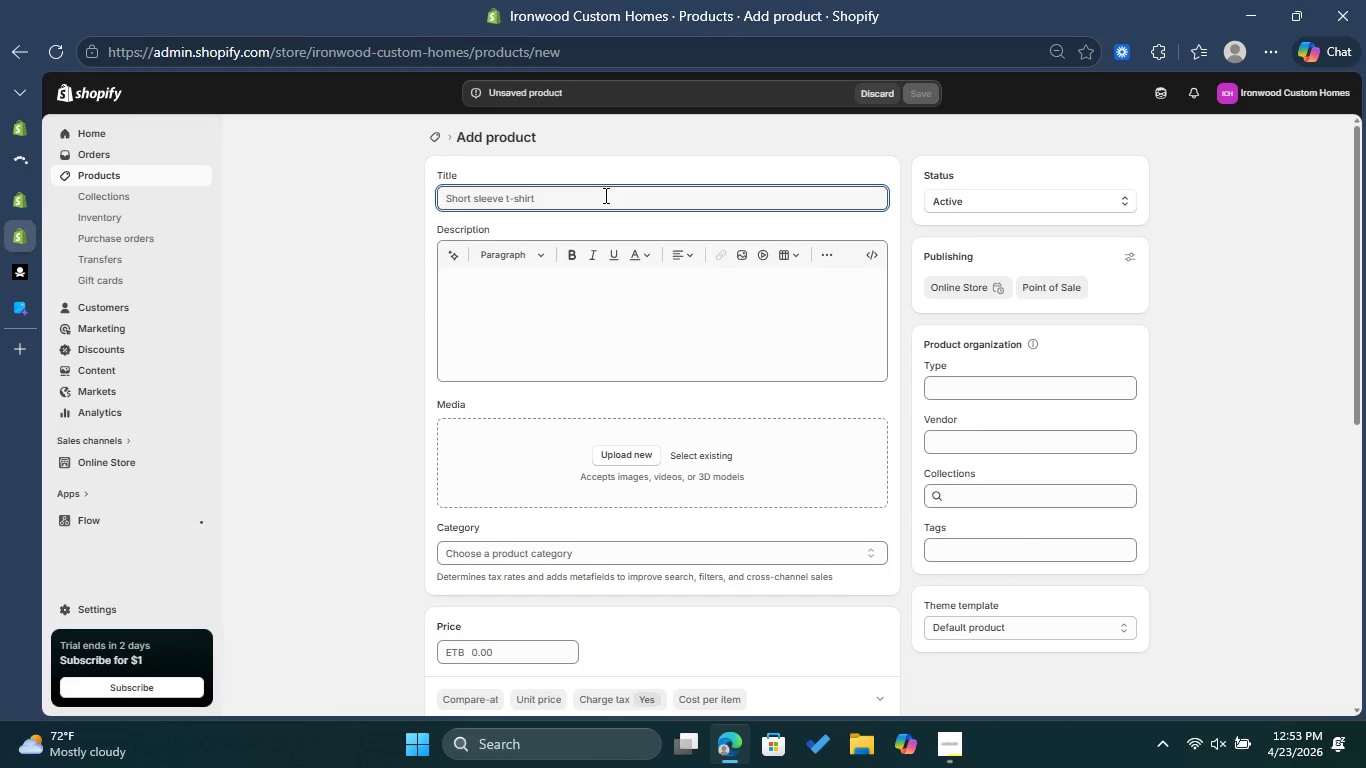 
type(Custom Finish Fixture Touch-up Kit )
 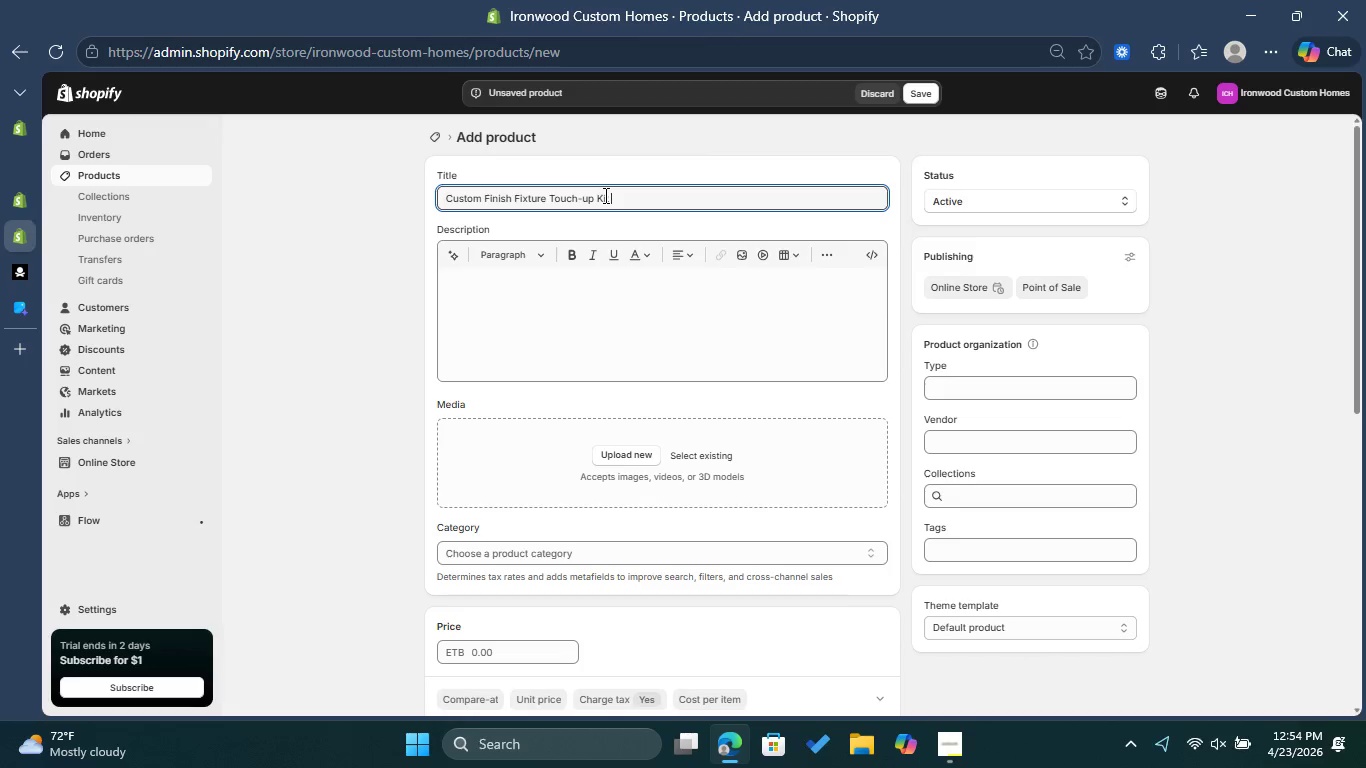 
left_click([557, 304])
 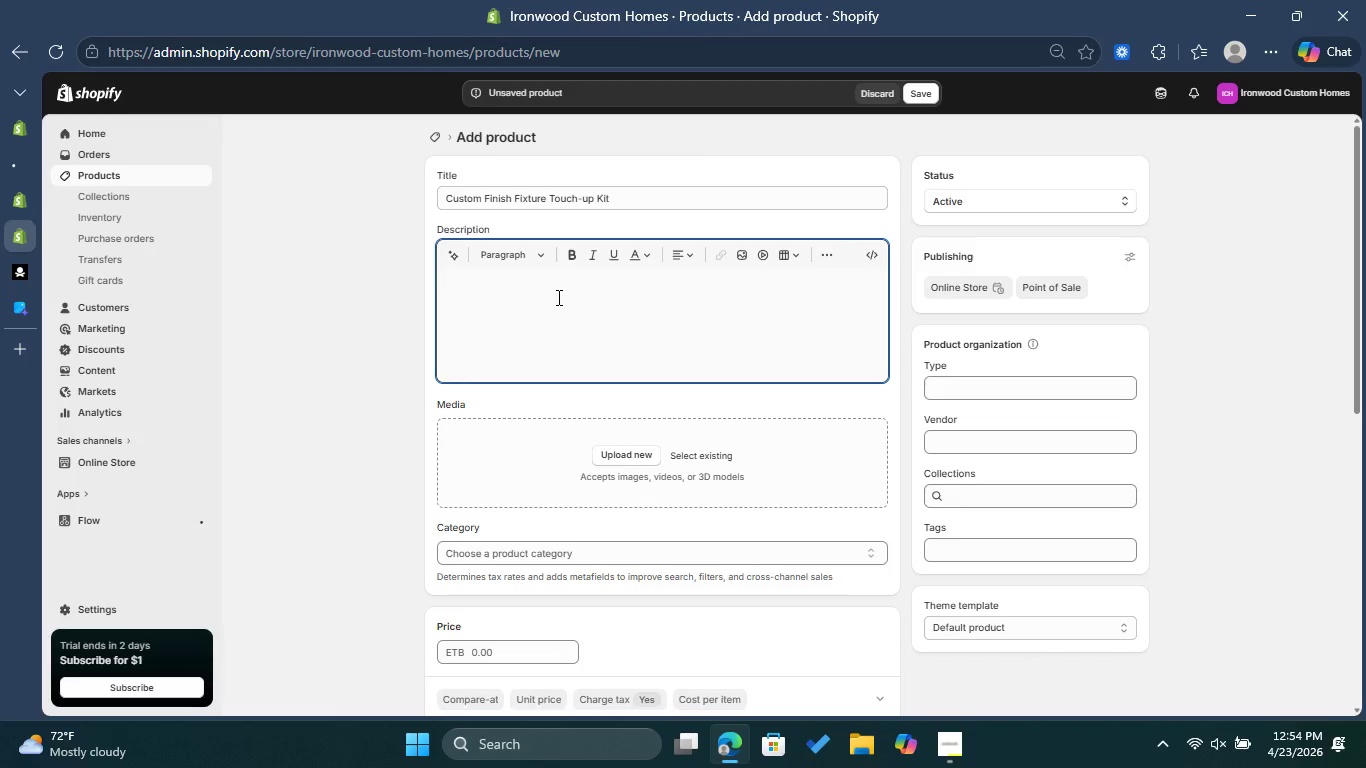 
left_click([543, 253])
 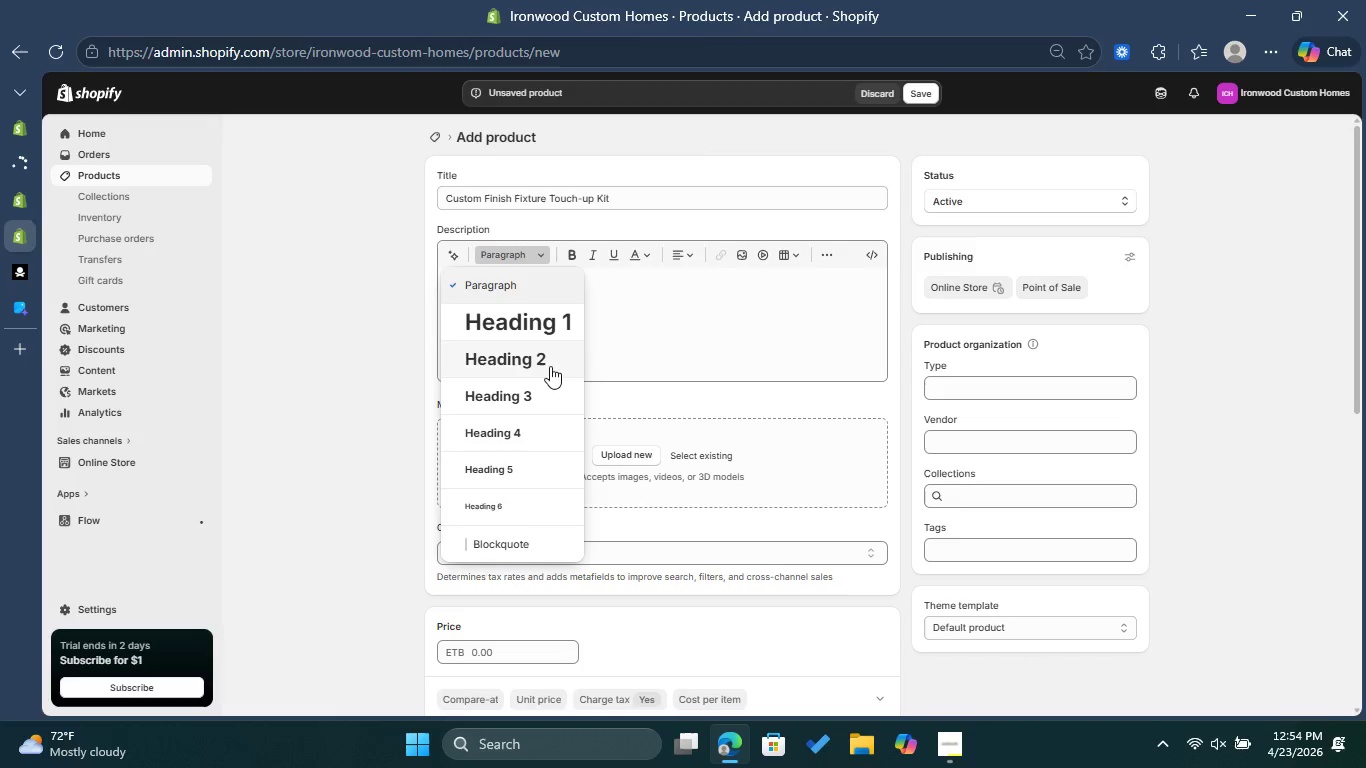 
left_click([546, 389])
 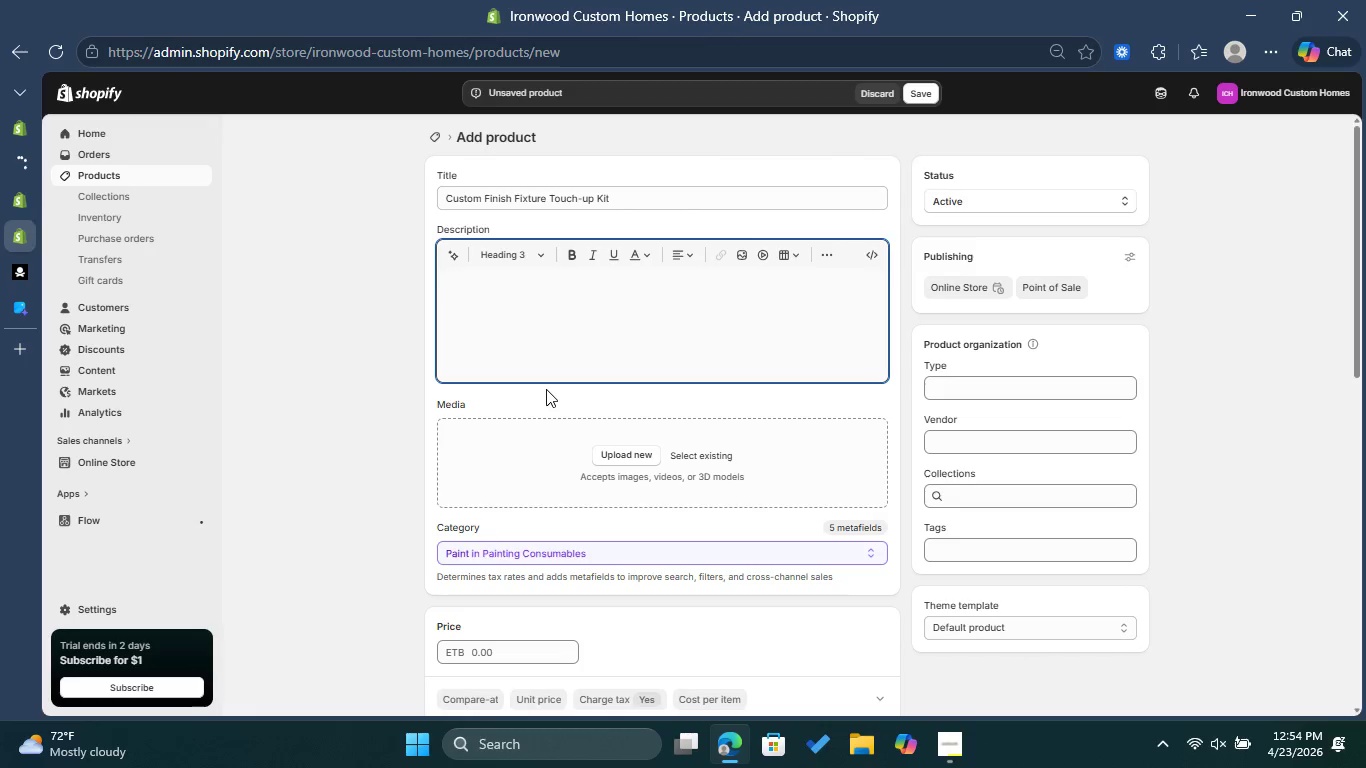 
wait(10.88)
 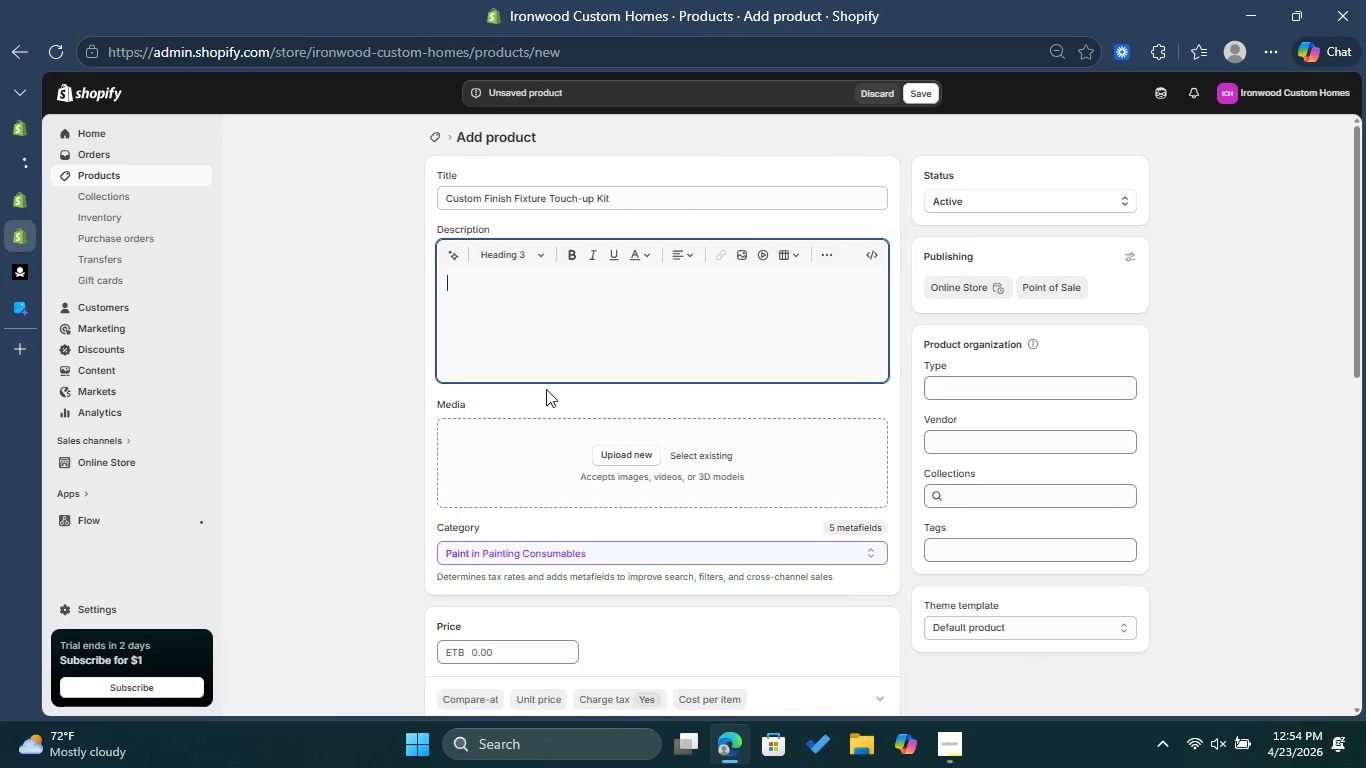 
type(The ArtisanTouch )
 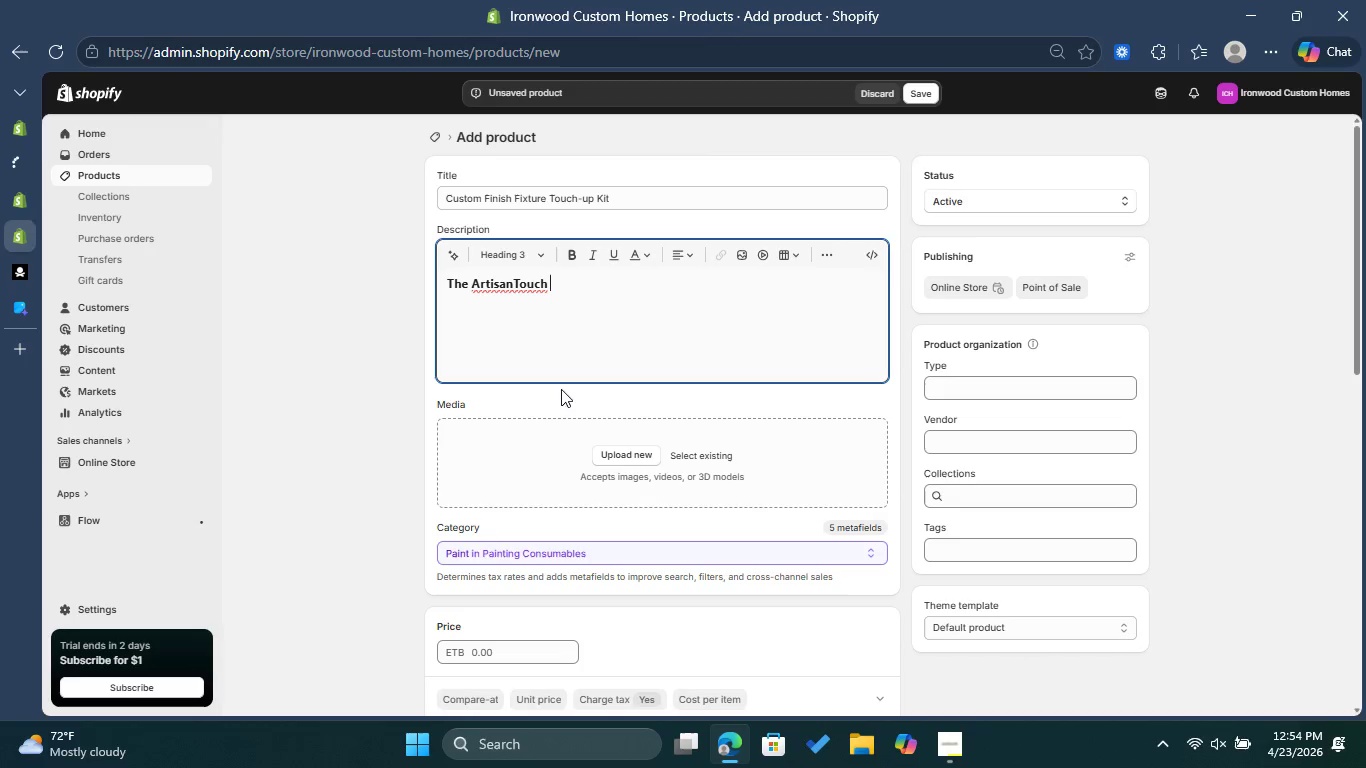 
left_click([514, 288])
 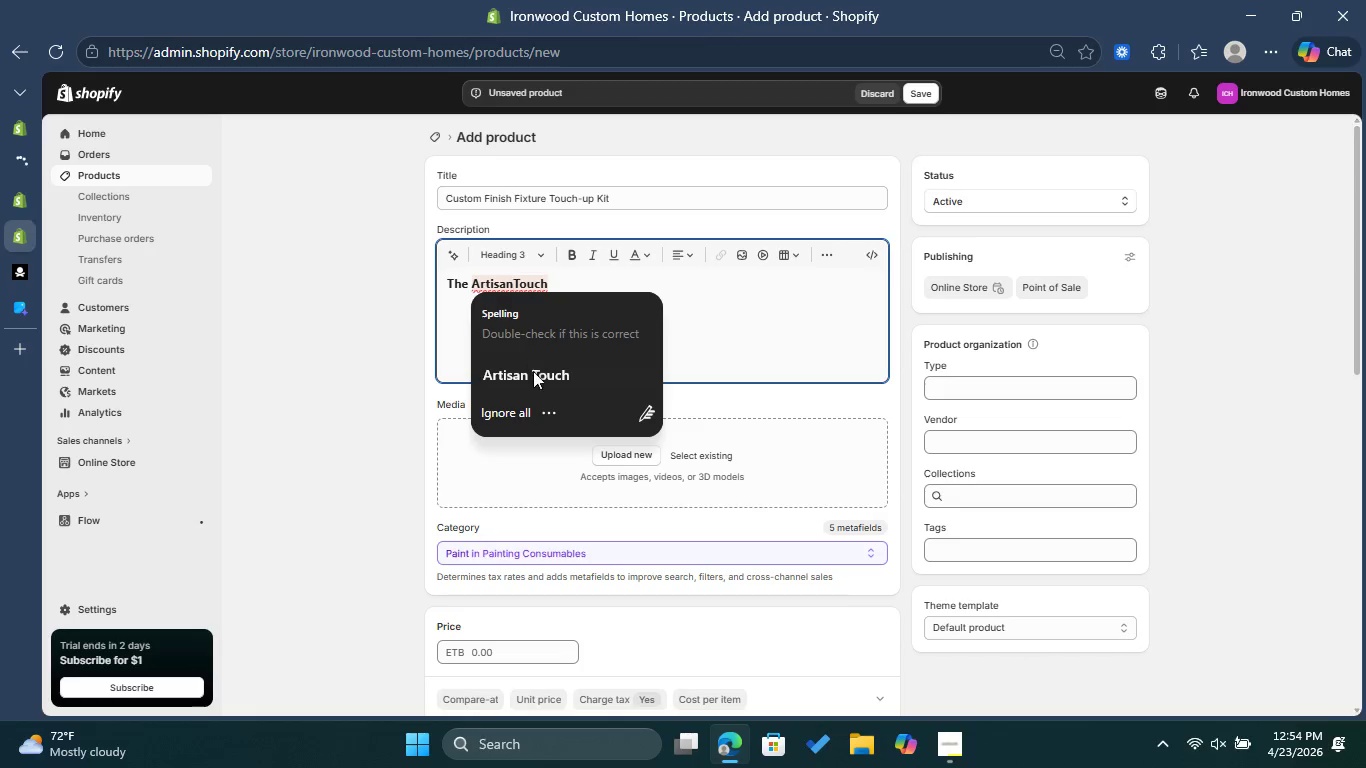 
left_click([538, 377])
 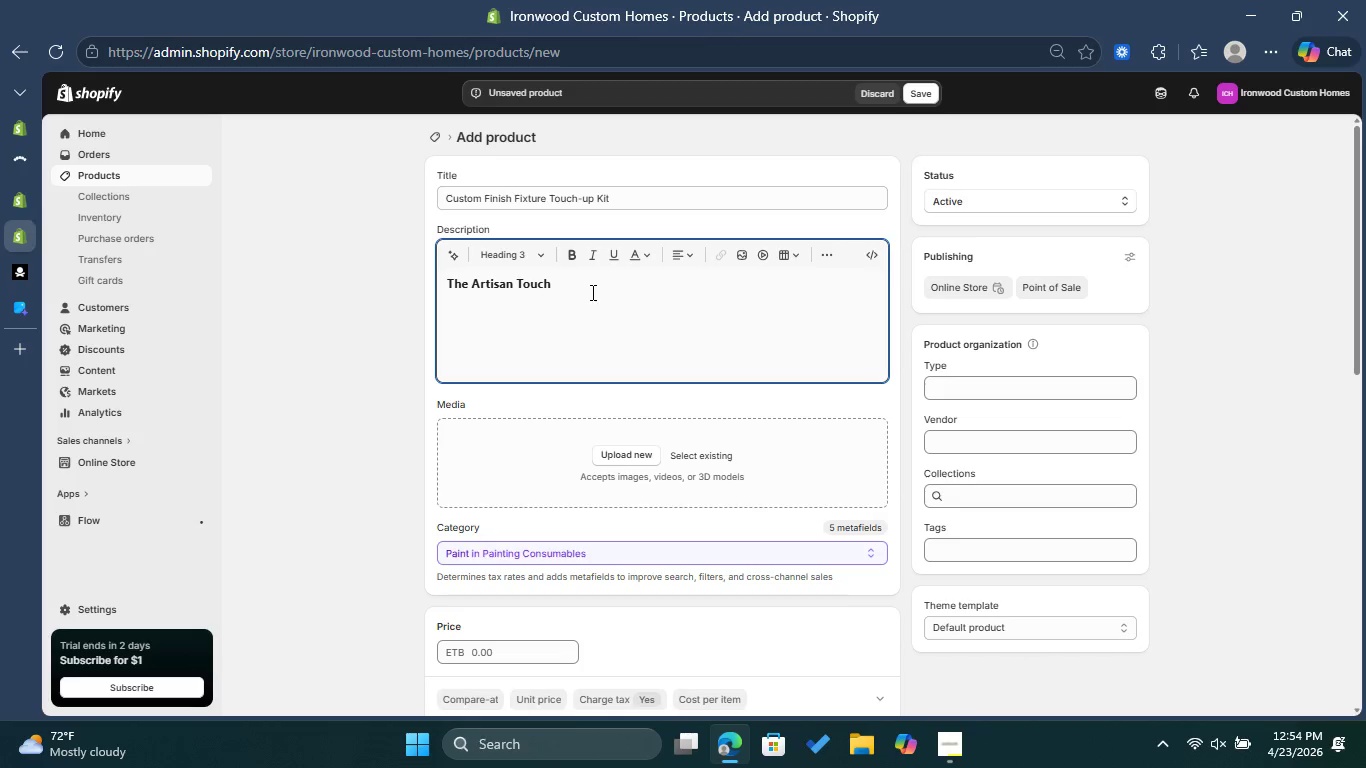 
key(Enter)
 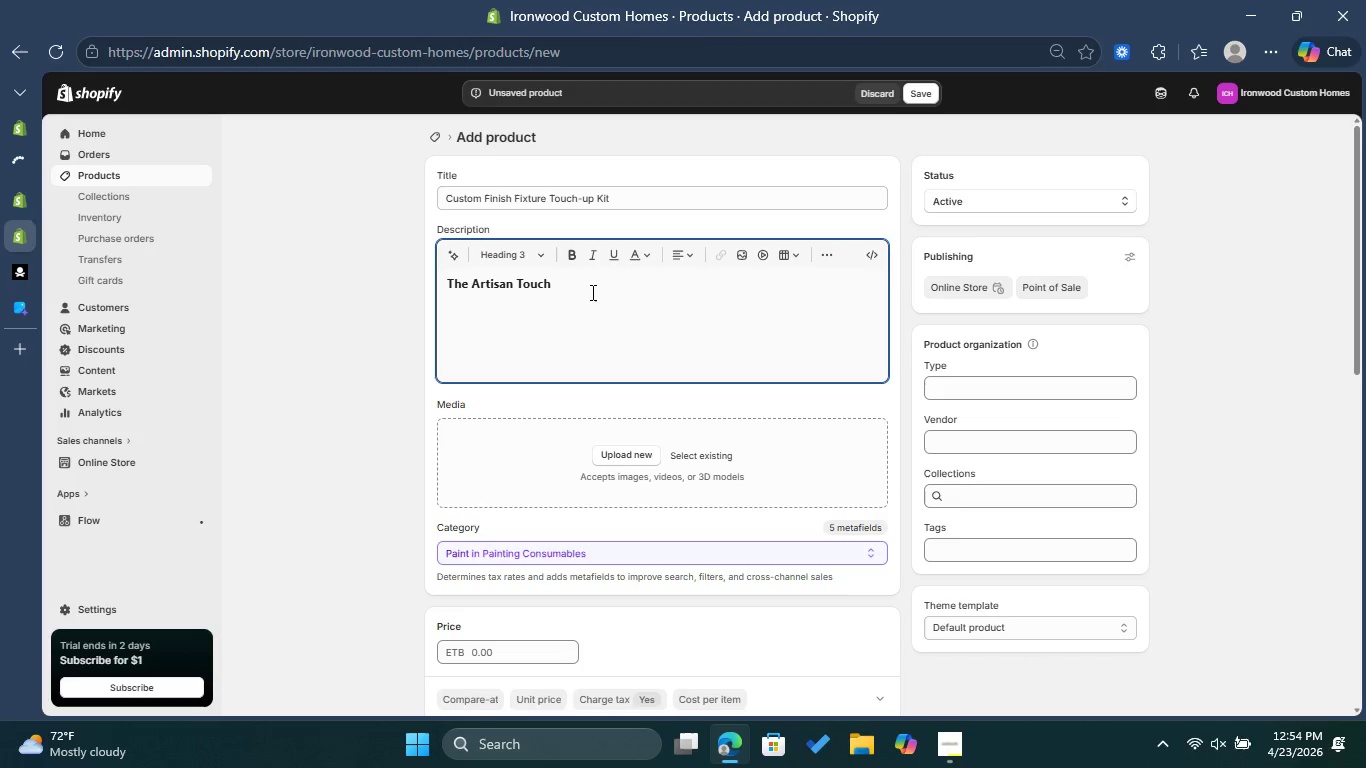 
key(Shift+L)
 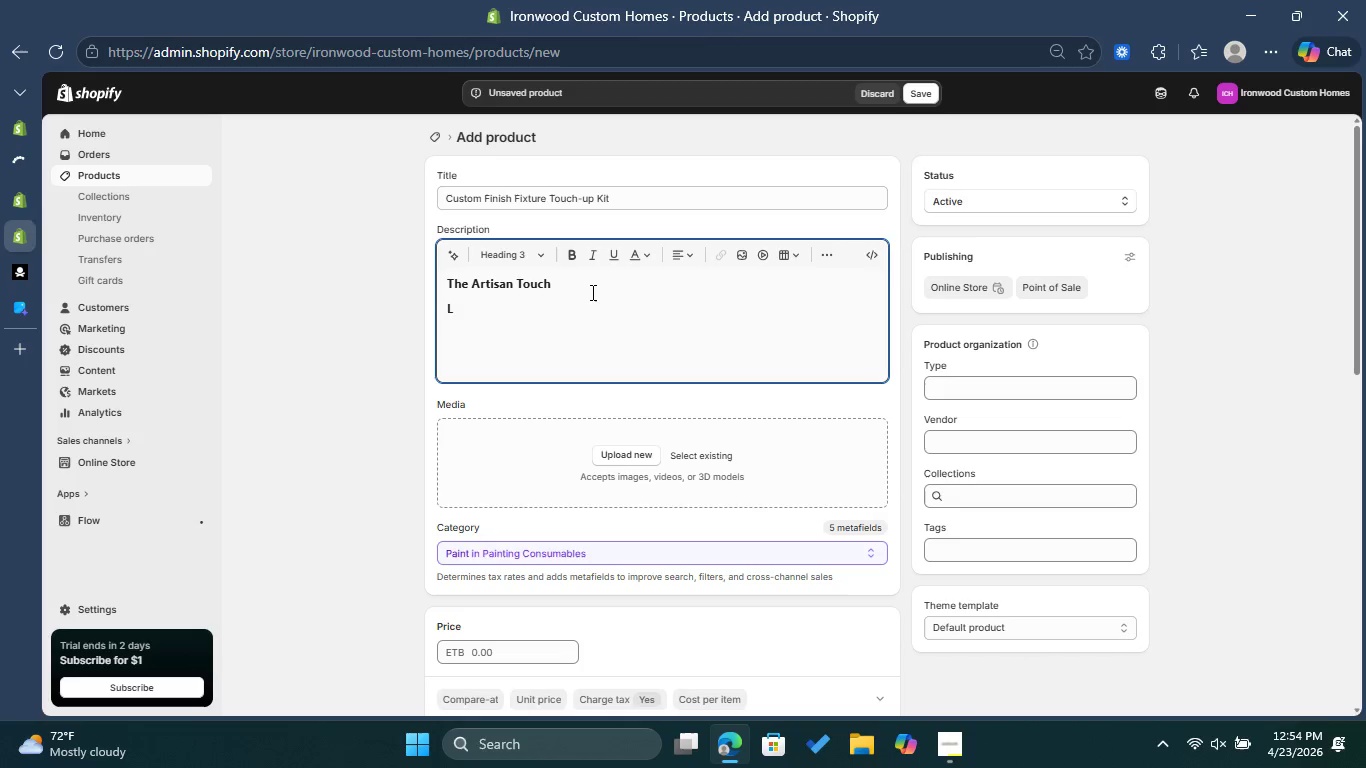 
key(Backspace)
 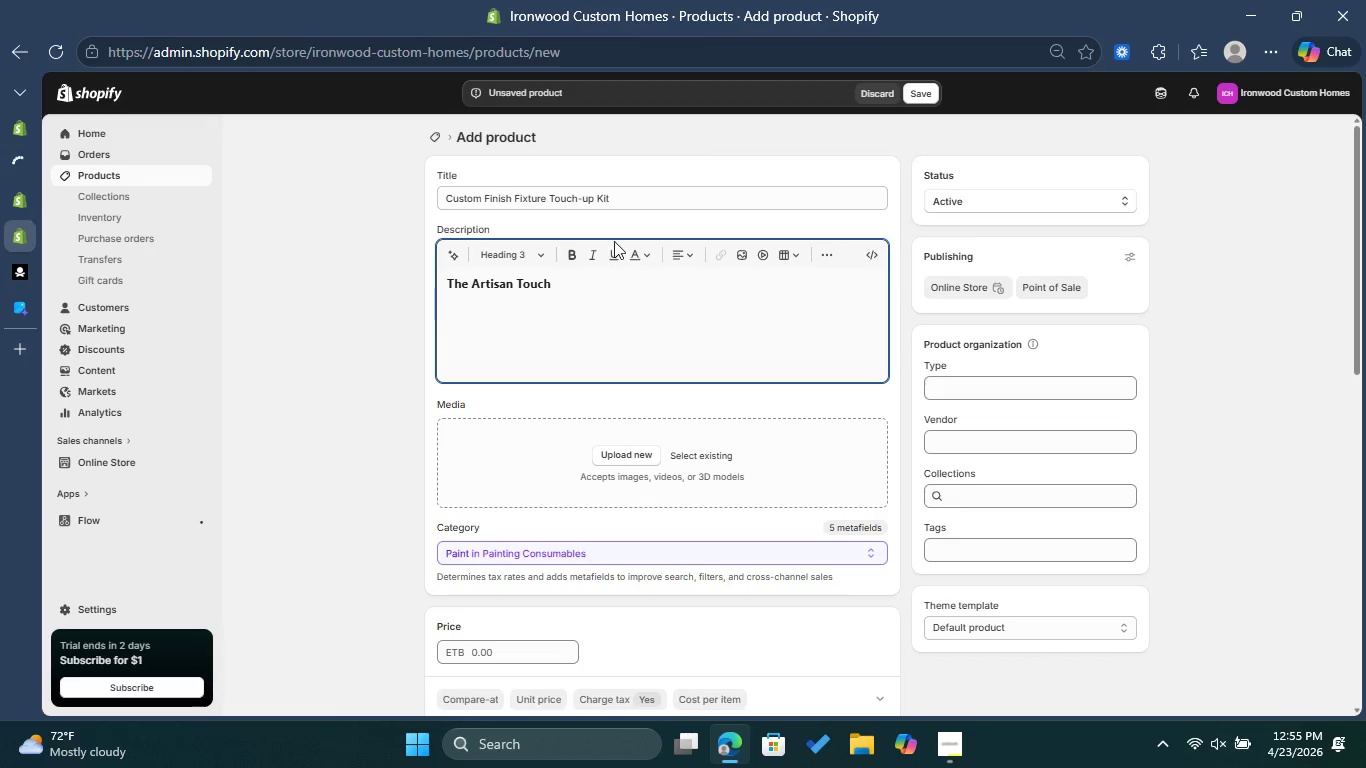 
left_click([526, 254])
 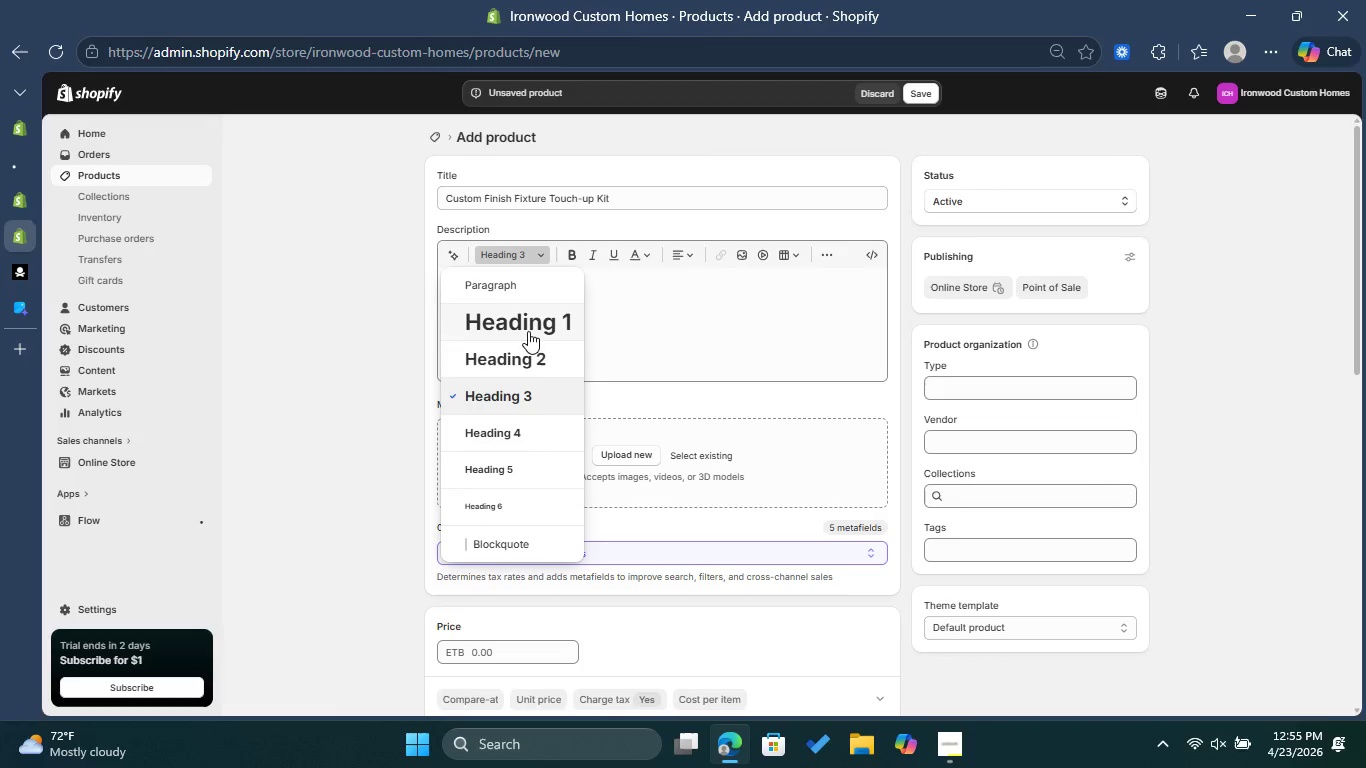 
left_click([529, 292])
 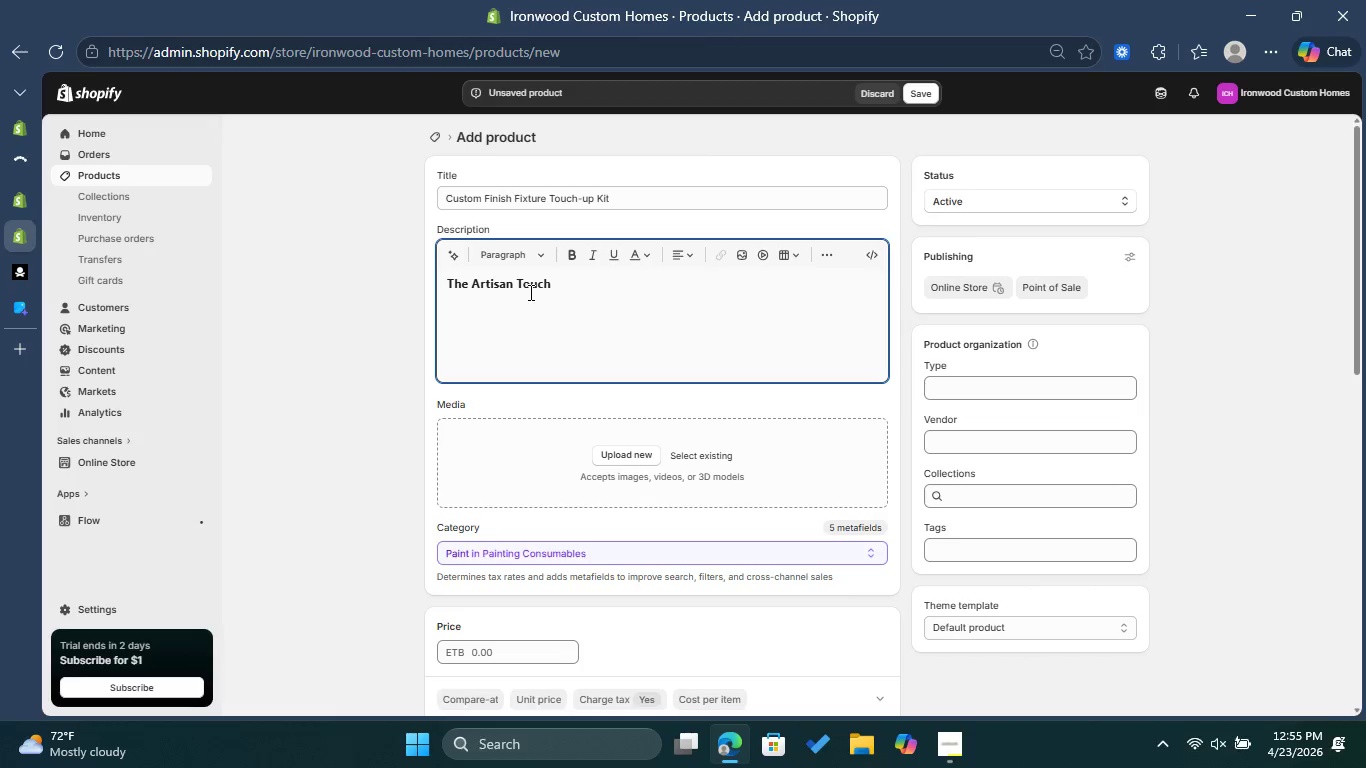 
wait(57.22)
 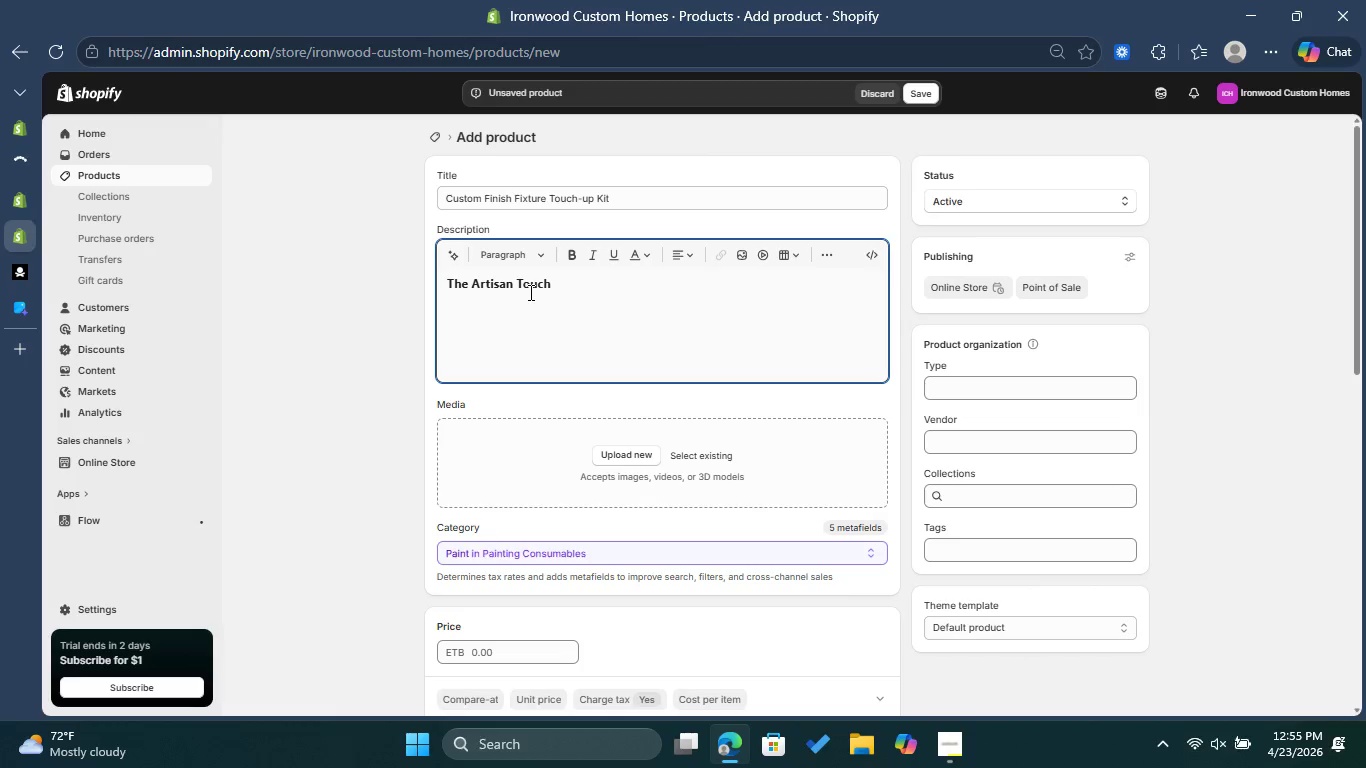 
type(LuxuryADU)
 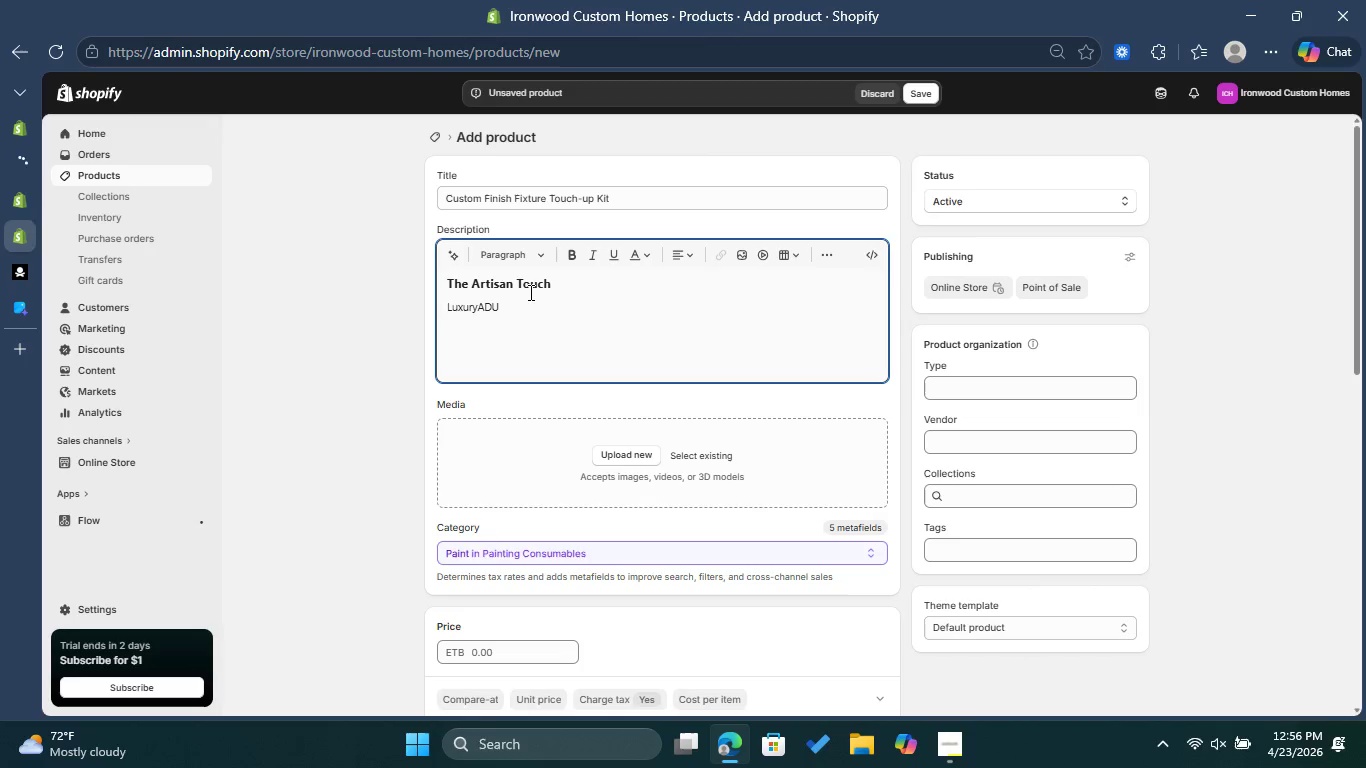 
key(ArrowLeft)
 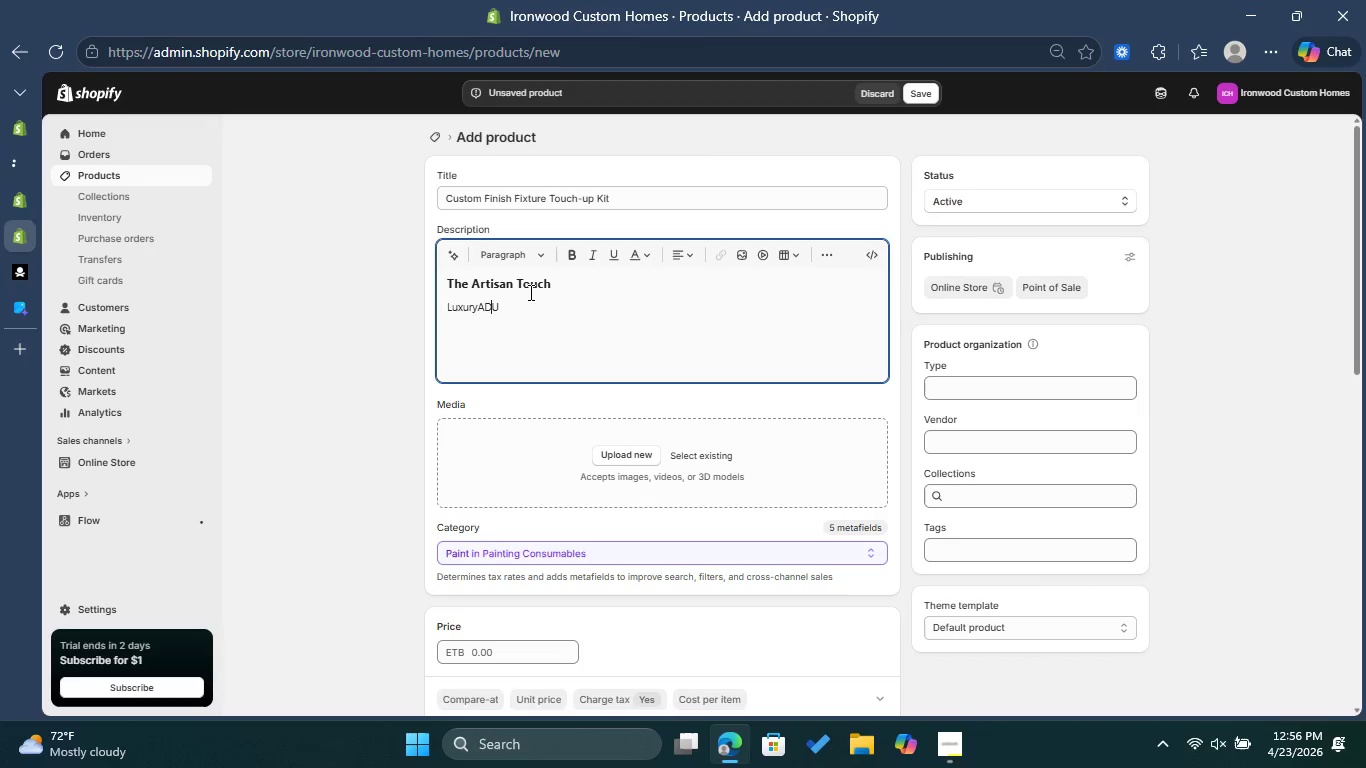 
key(ArrowLeft)
 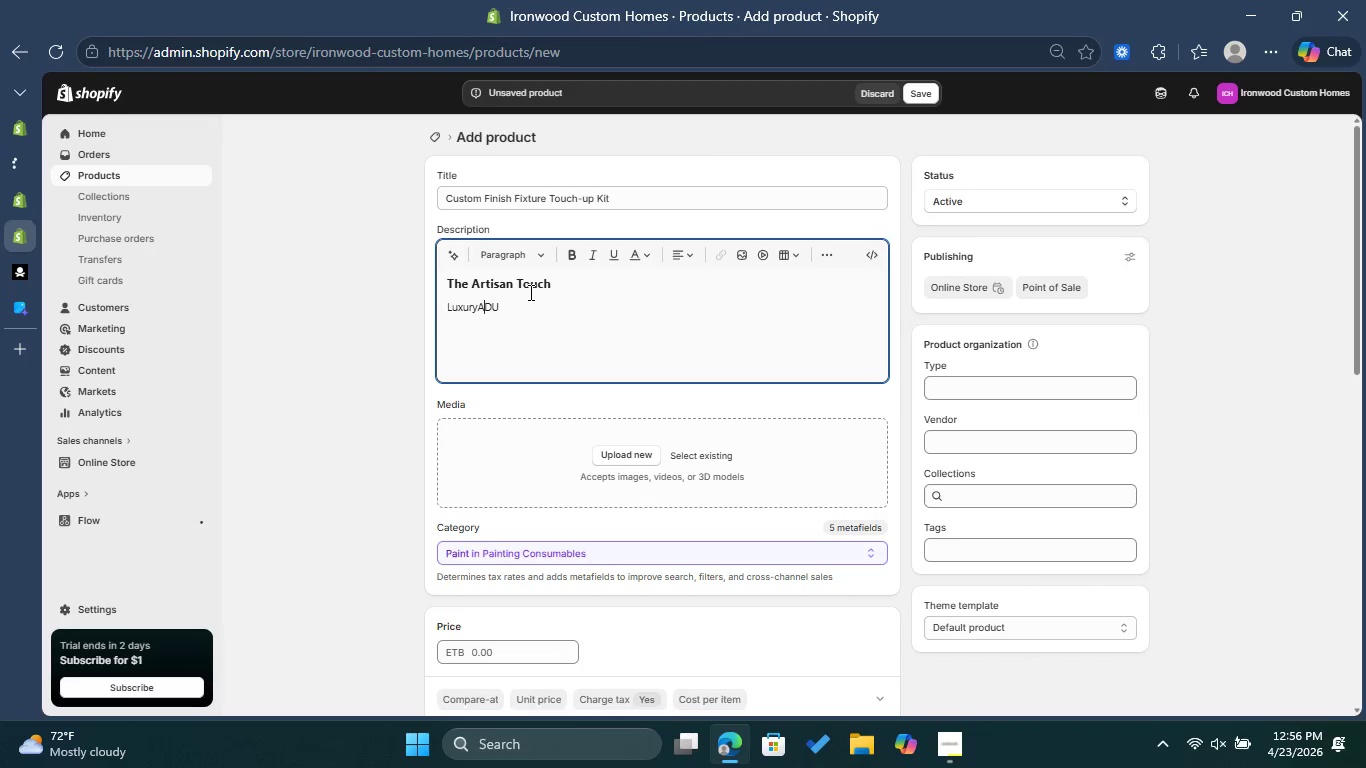 
key(ArrowLeft)
 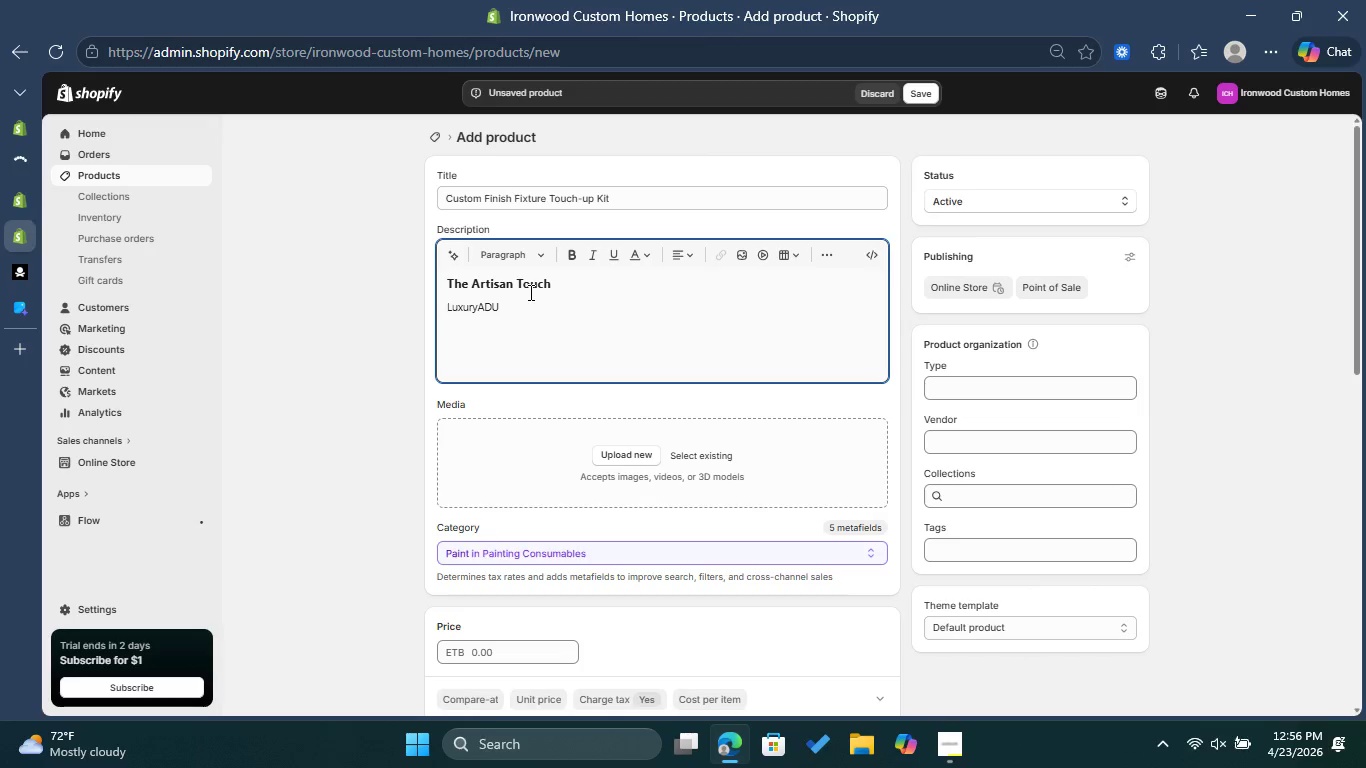 
key(Space)
 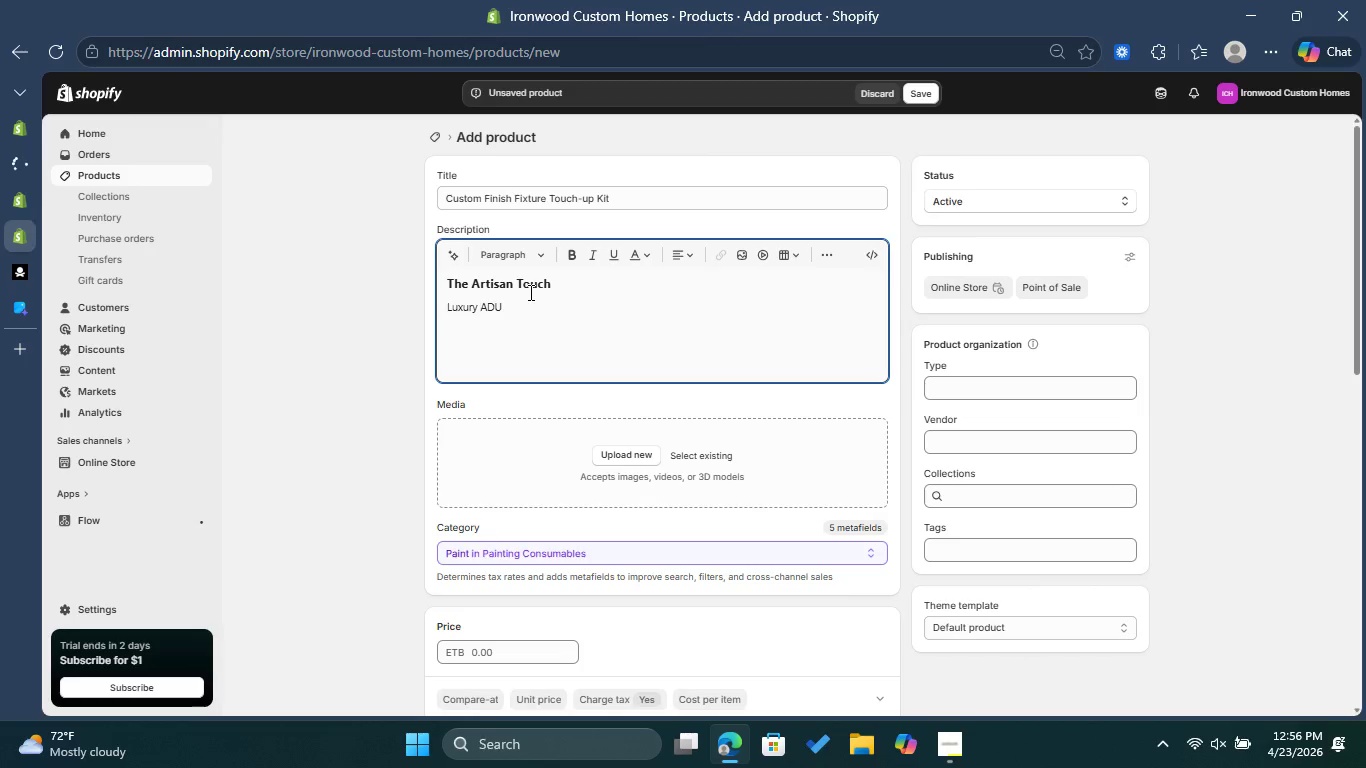 
key(ArrowRight)
 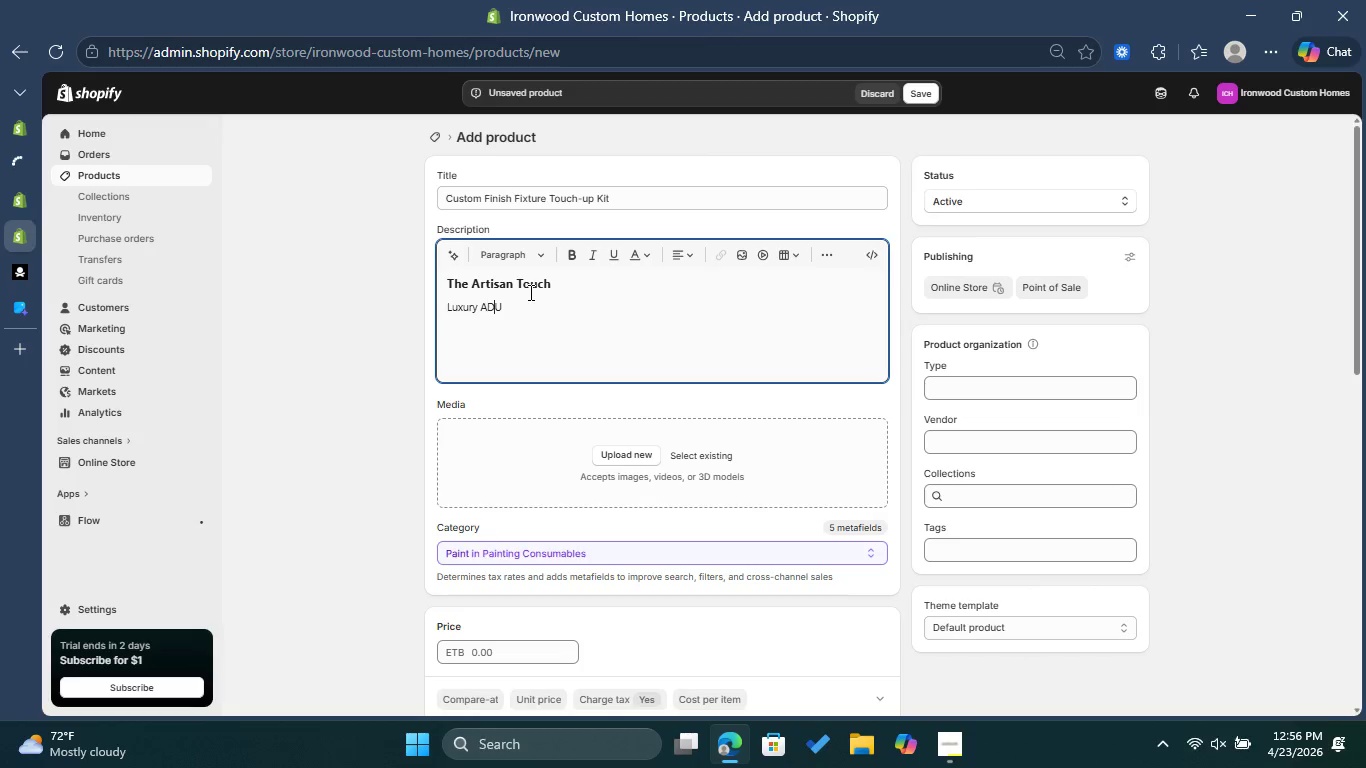 
key(ArrowRight)
 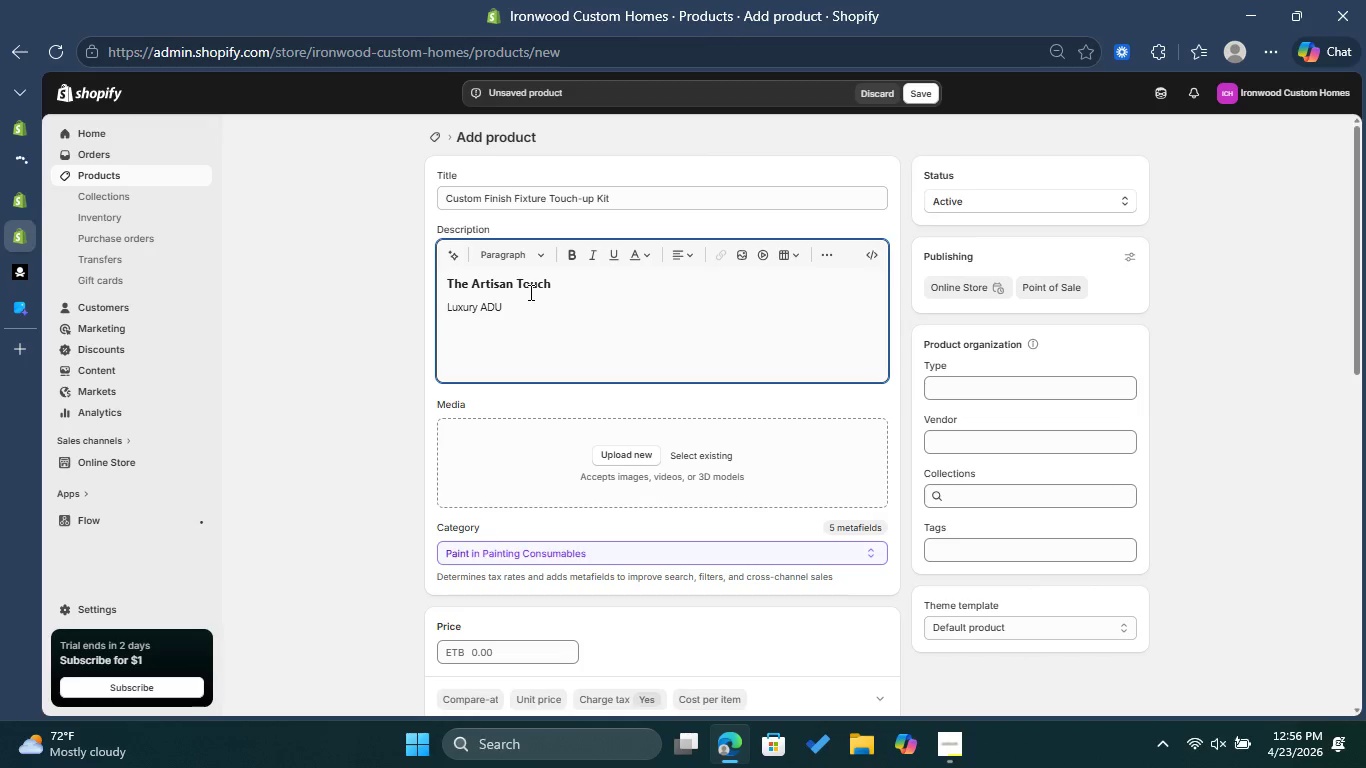 
key(ArrowRight)
 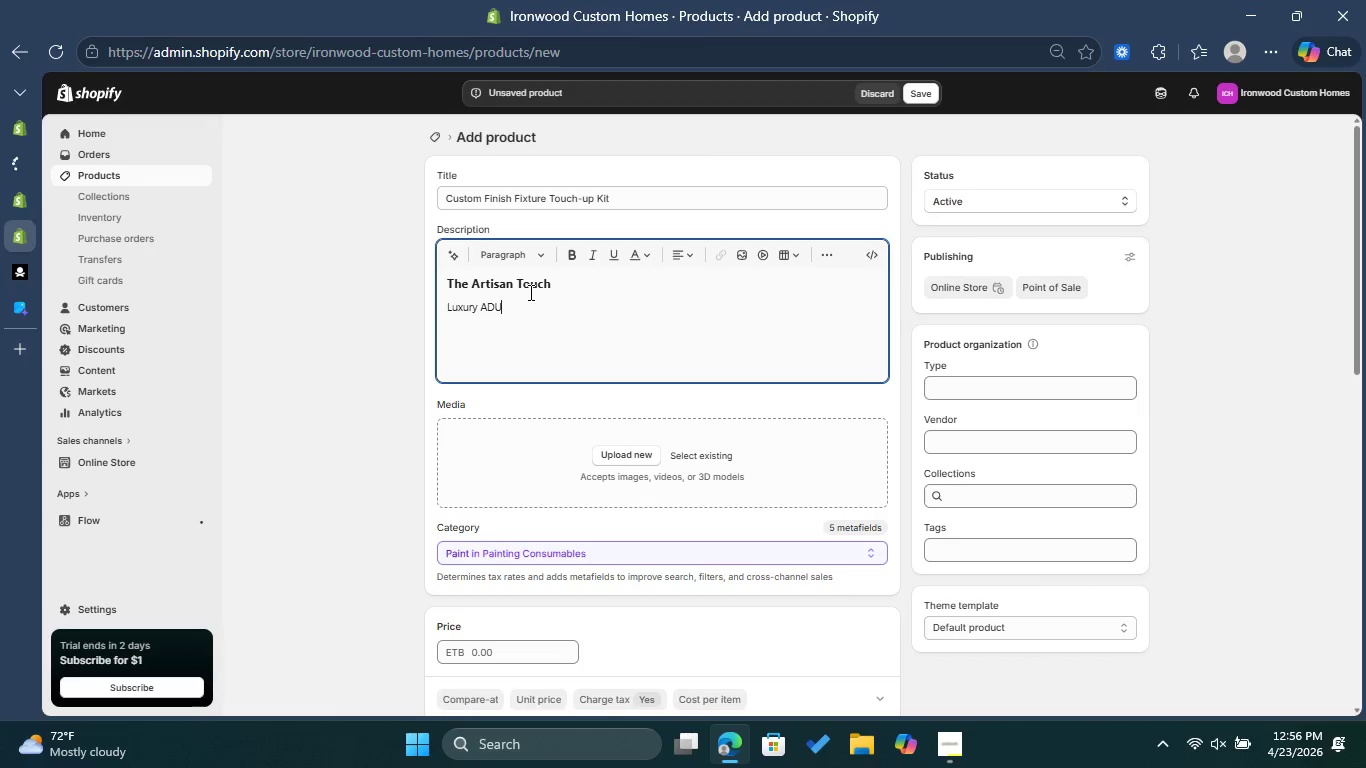 
type(s utilize specific )
 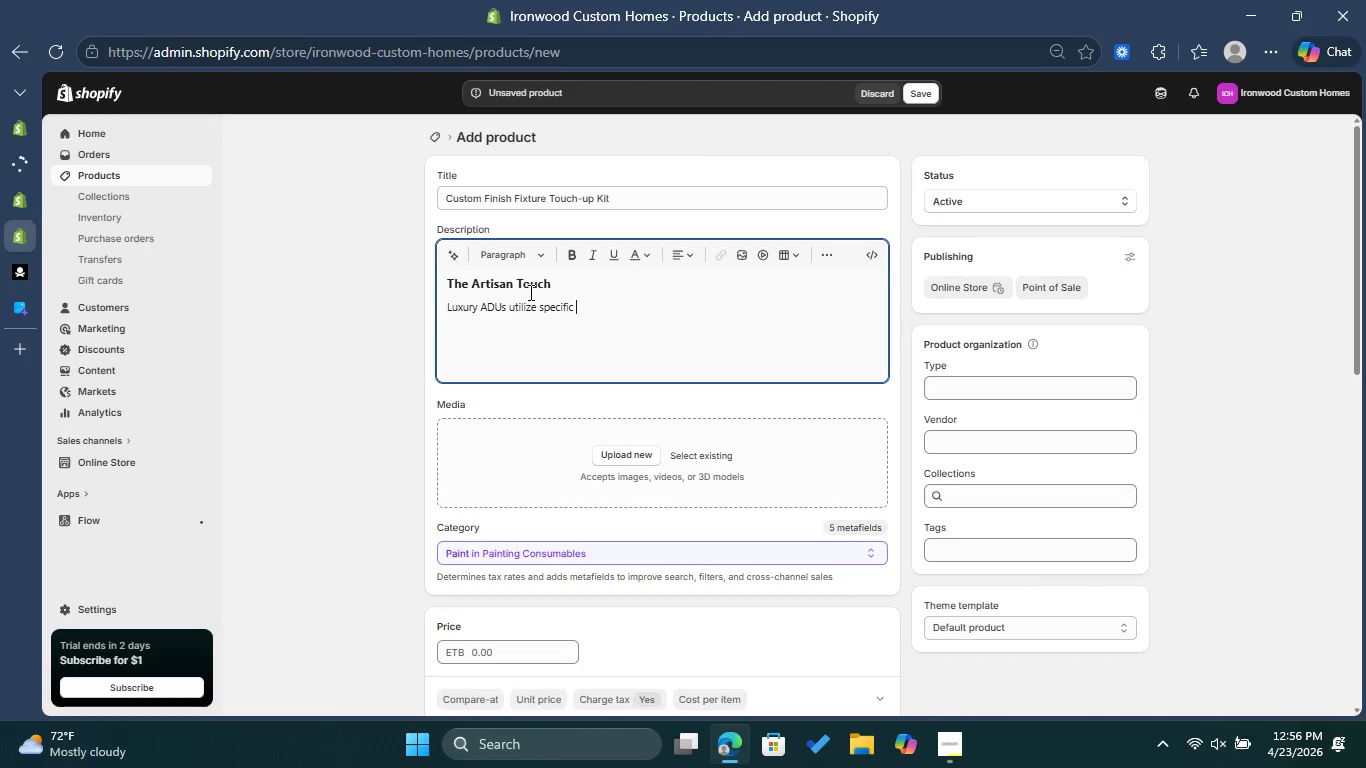 
type(architectural hardware finishes thst)
key(Backspace)
key(Backspace)
type(s)
key(Backspace)
type(at require )
 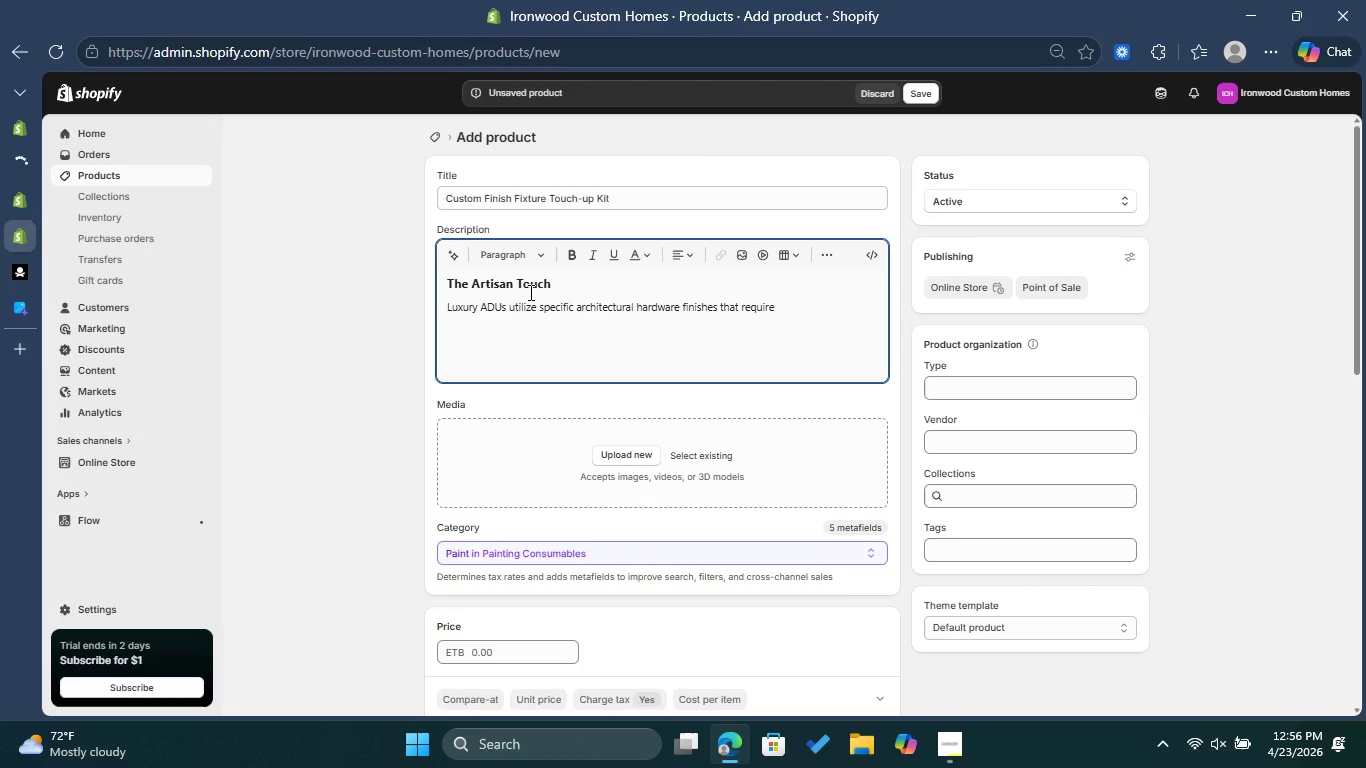 
type(precise color-matching )
 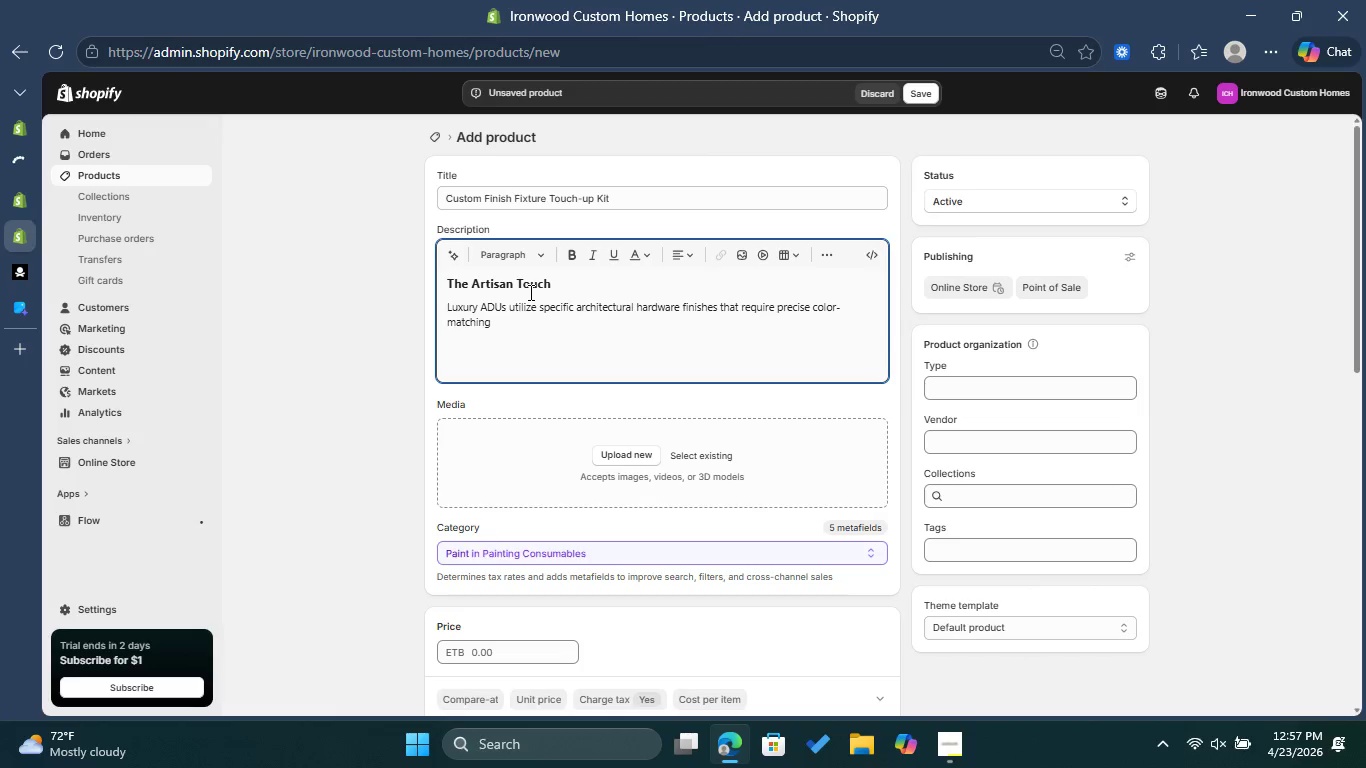 
type(for minor scuffs. This kit ensure )
key(Backspace)
type(s your Matte or Gold )
 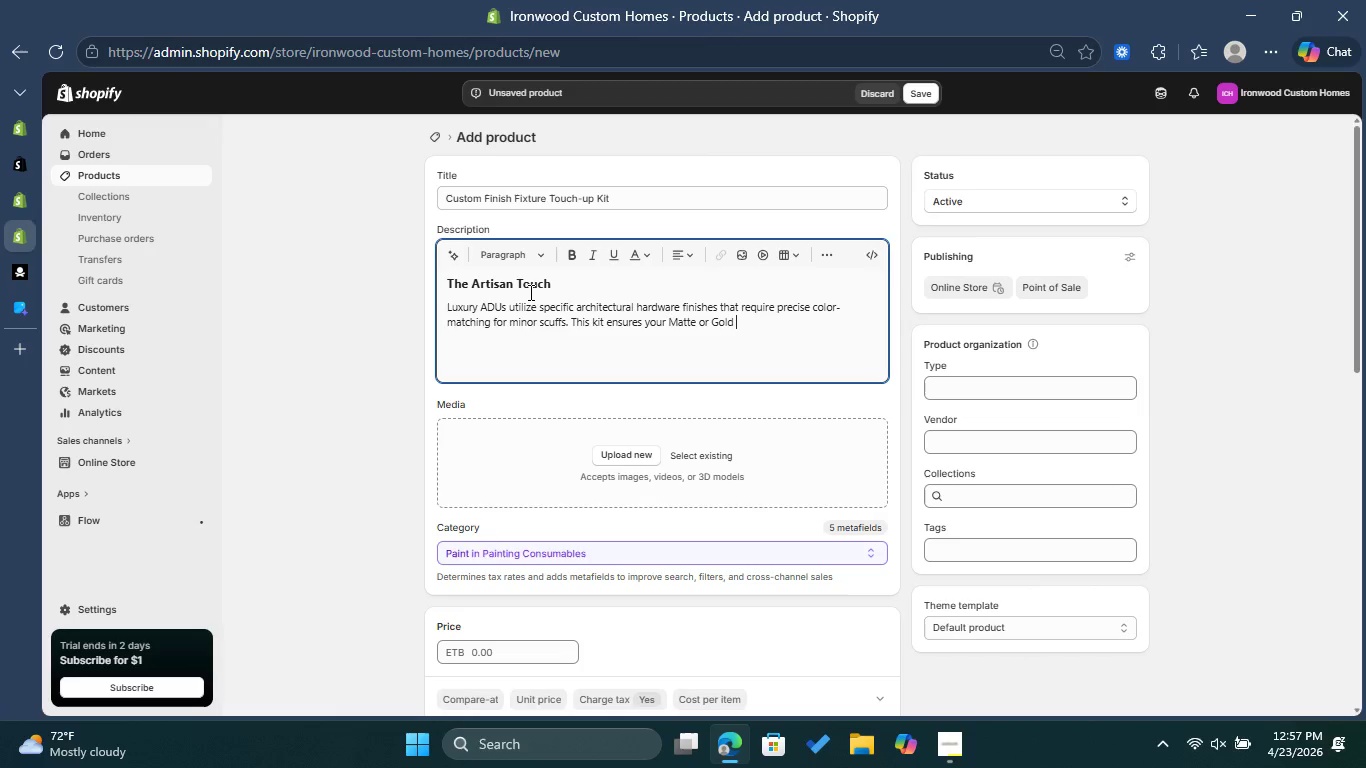 
type(fixtures remain flawless )
key(Backspace)
type(. )
 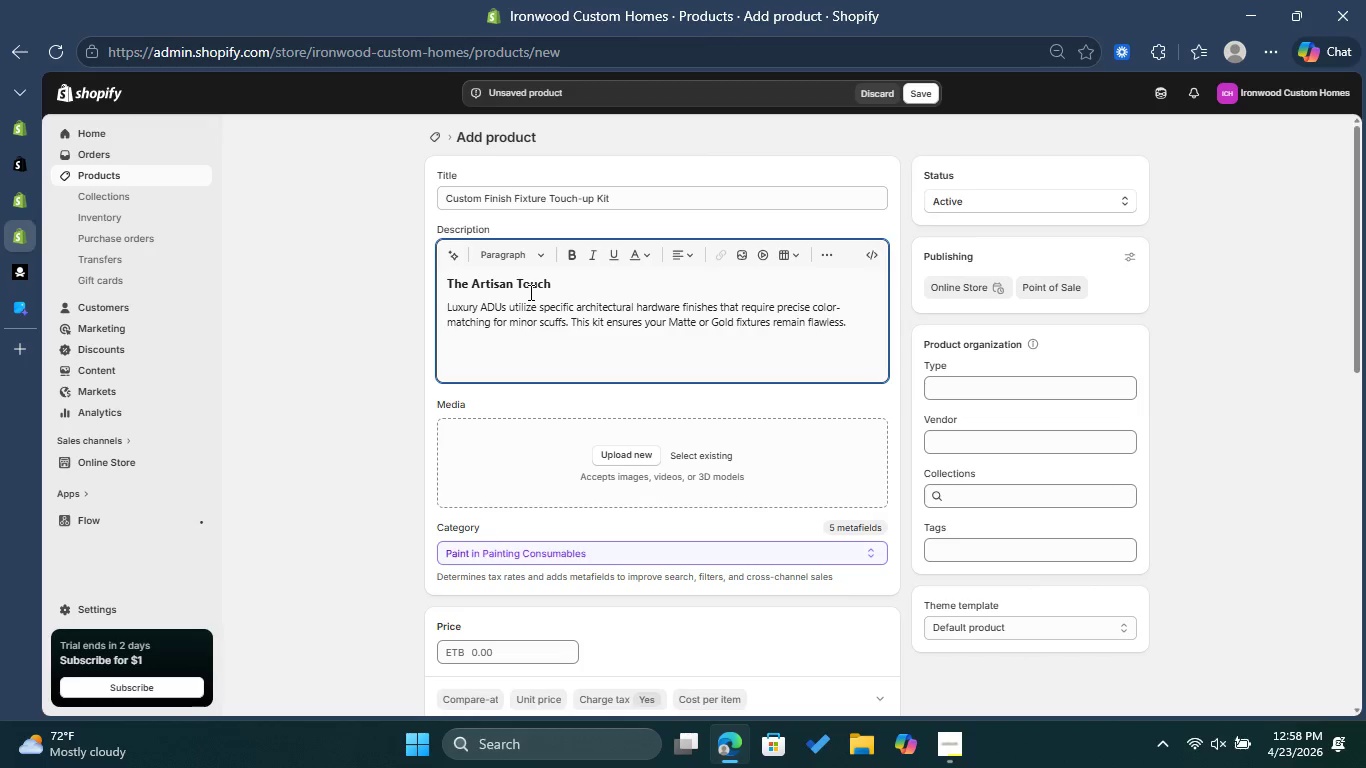 
key(Enter)
 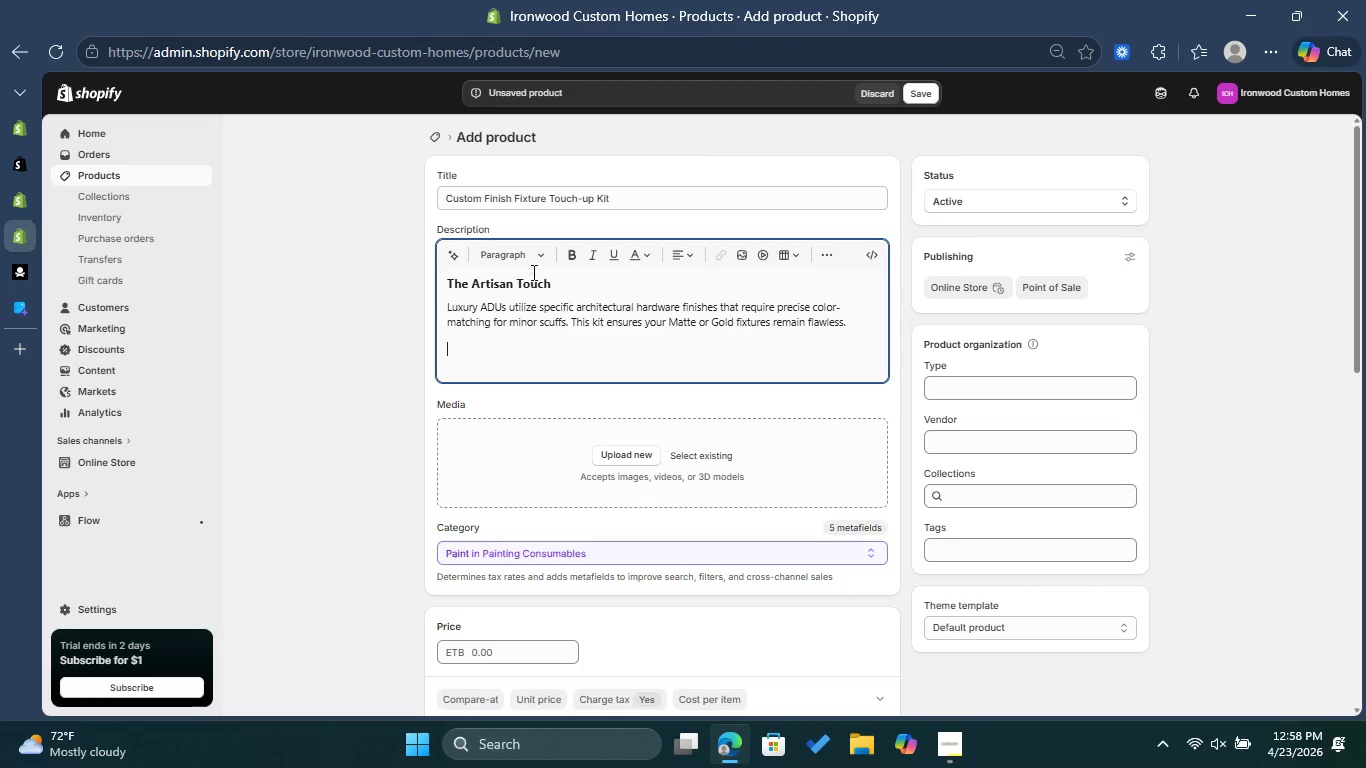 
left_click([533, 253])
 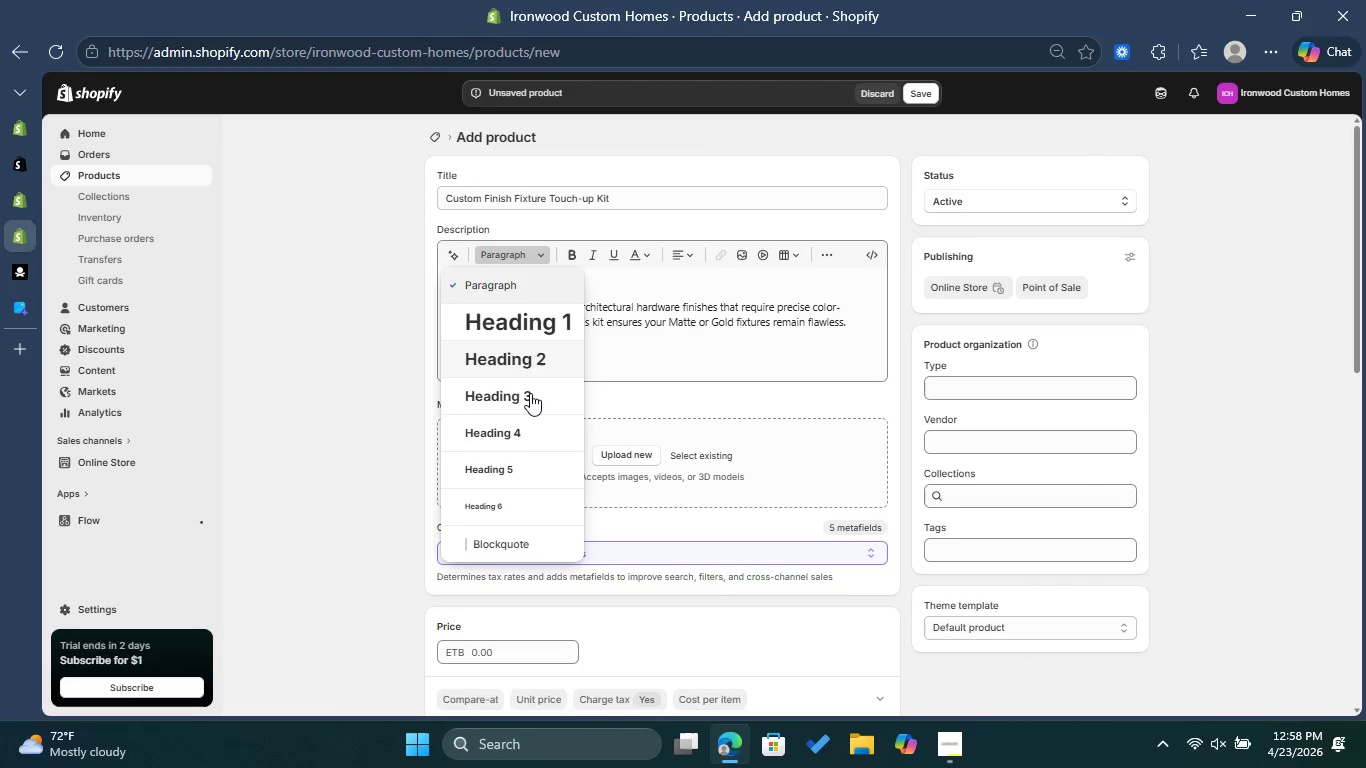 
left_click([530, 394])
 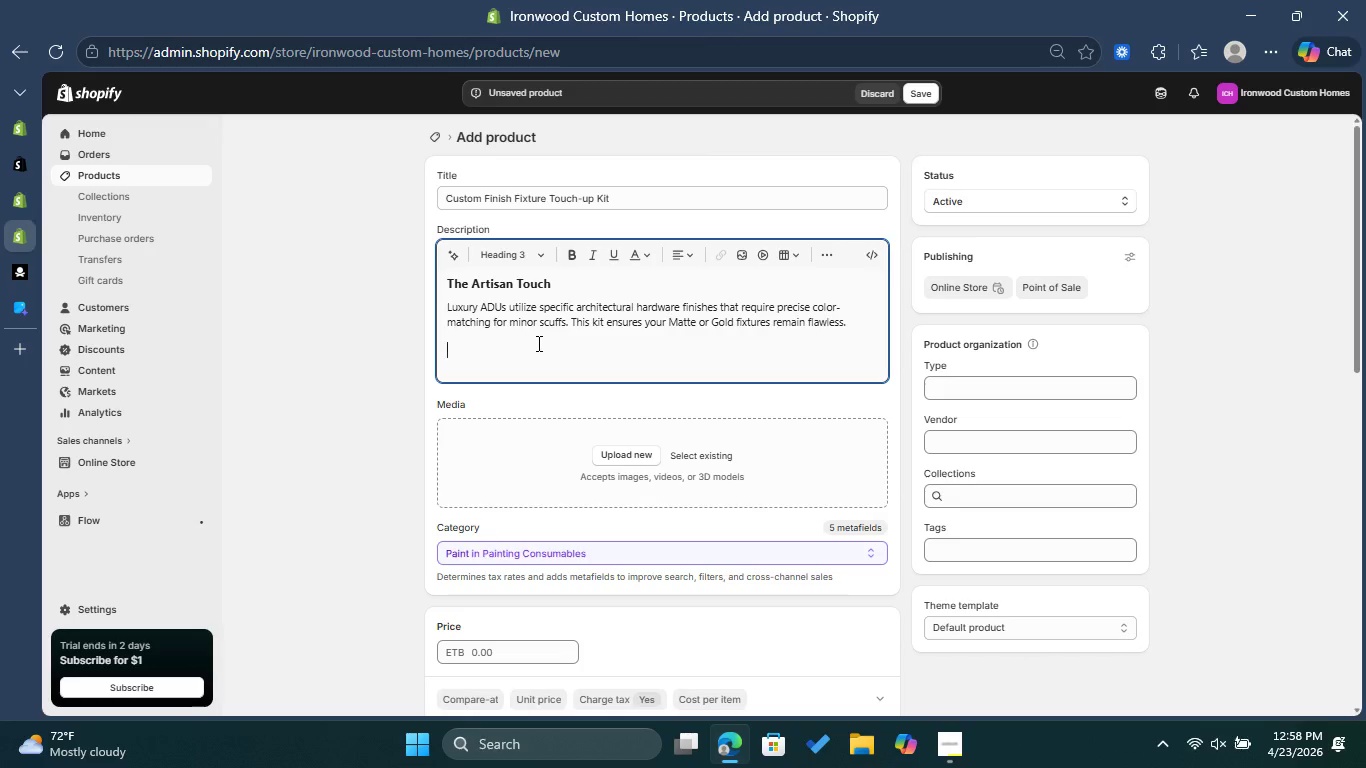 
type(Material Compatibility )
 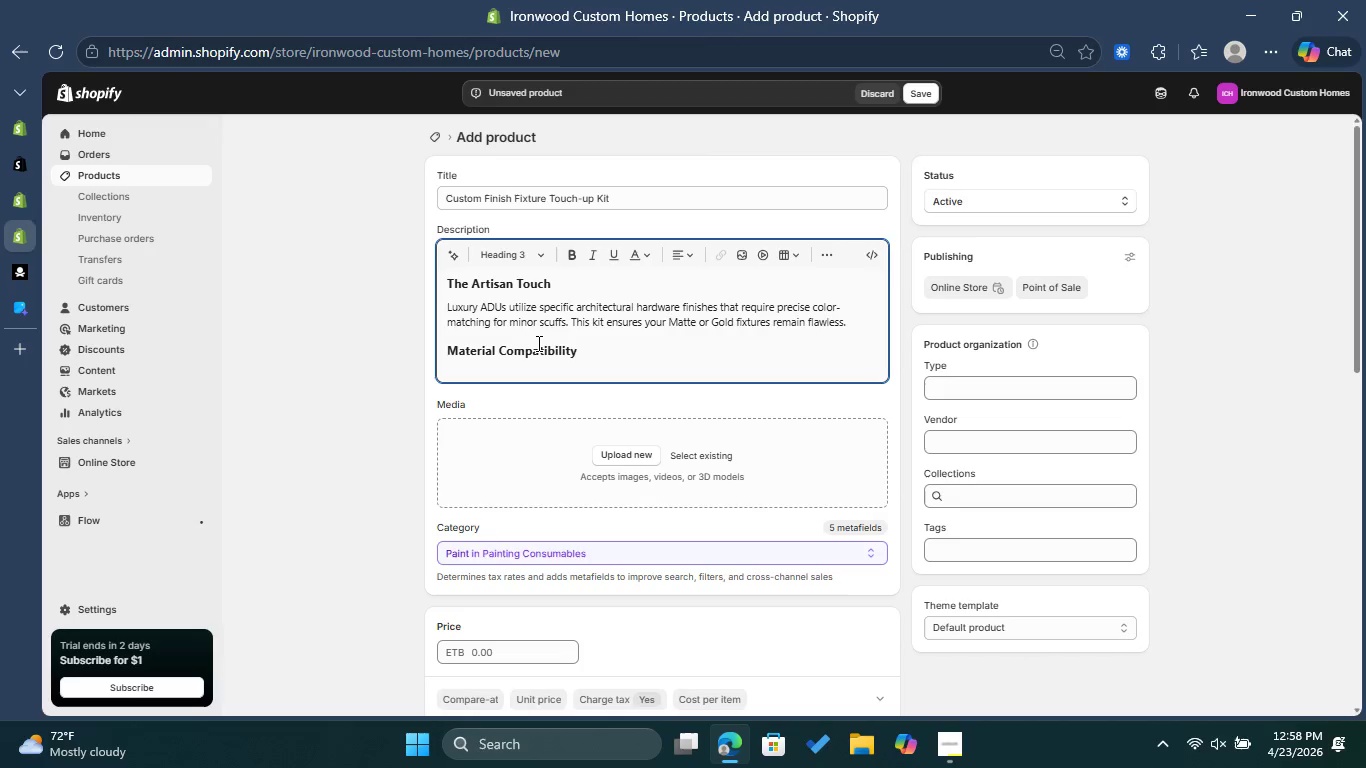 
key(Enter)
 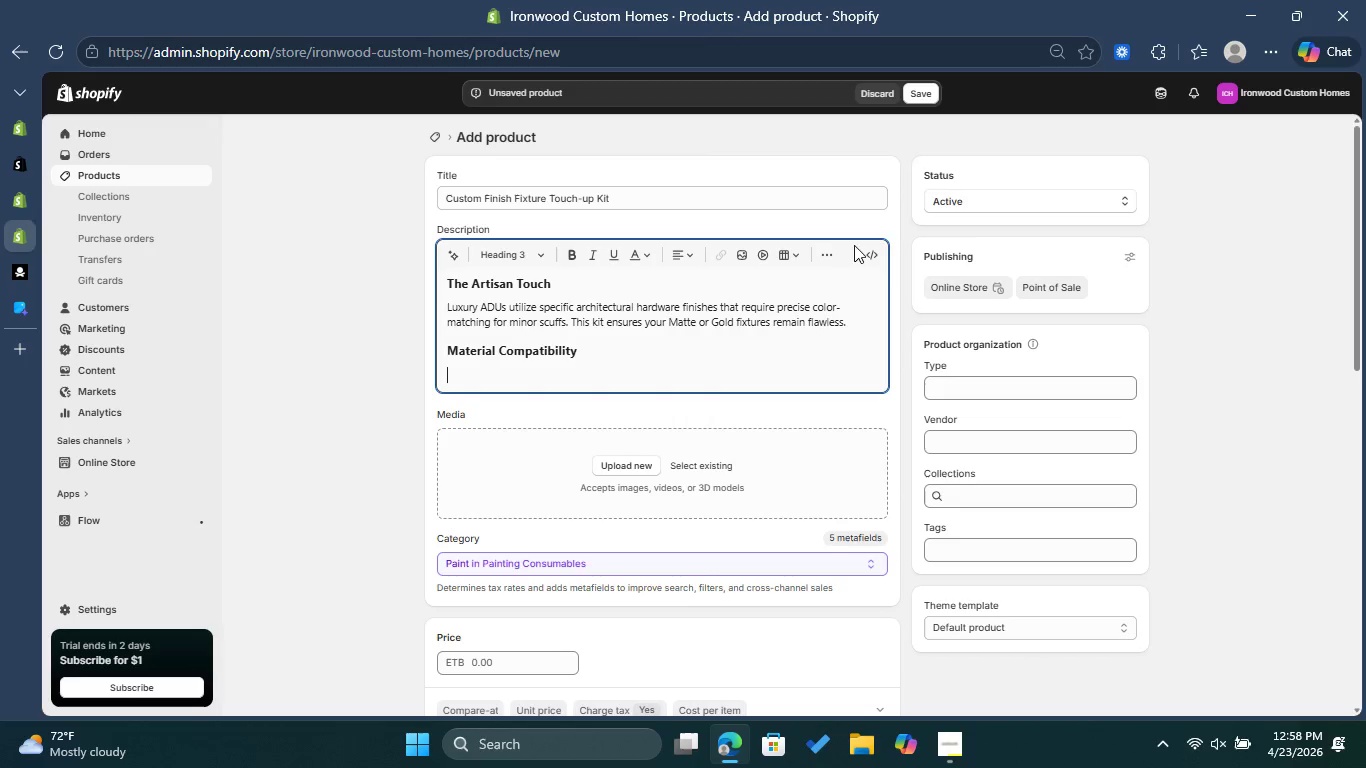 
left_click([827, 247])
 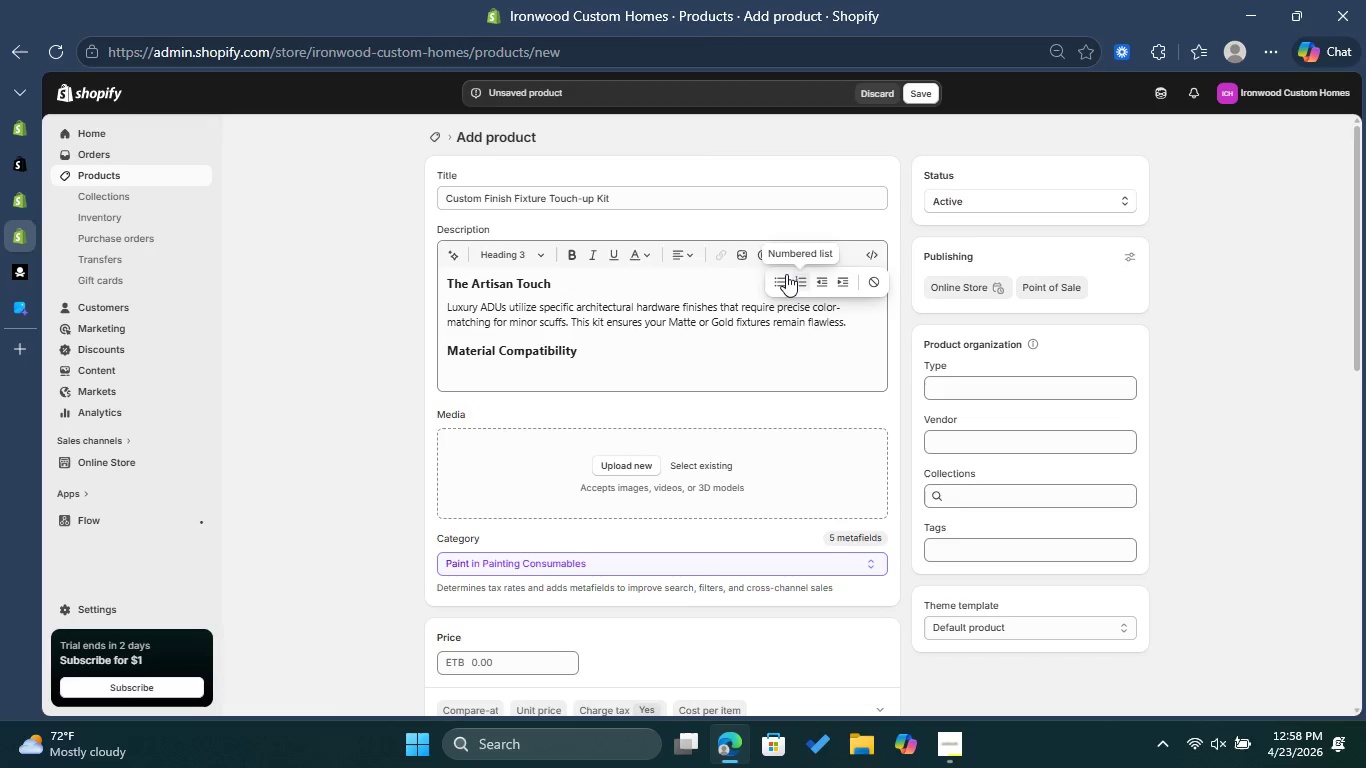 
left_click([785, 273])
 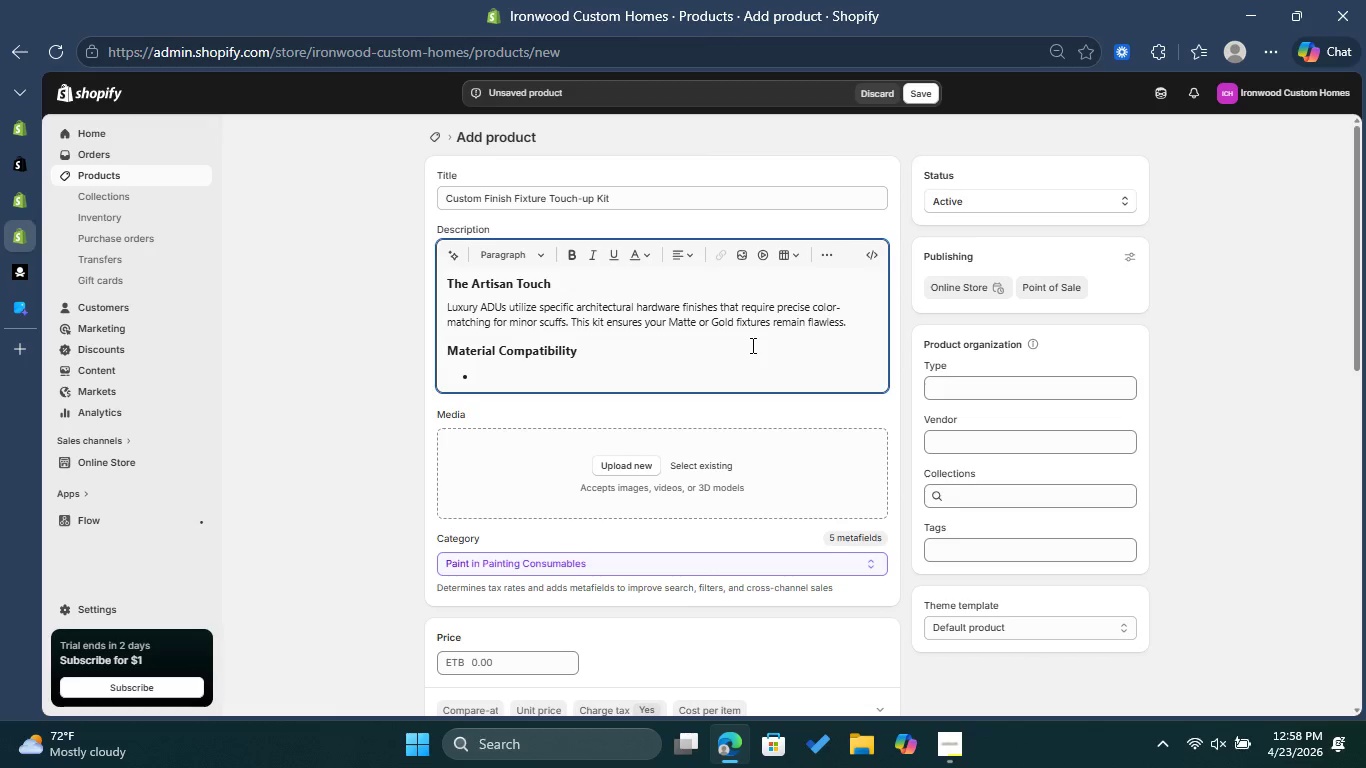 
type(Protecets )
key(Backspace)
key(Backspace)
key(Backspace)
key(Backspace)
key(Backspace)
type(cts; )
key(Backspace)
key(Backspace)
 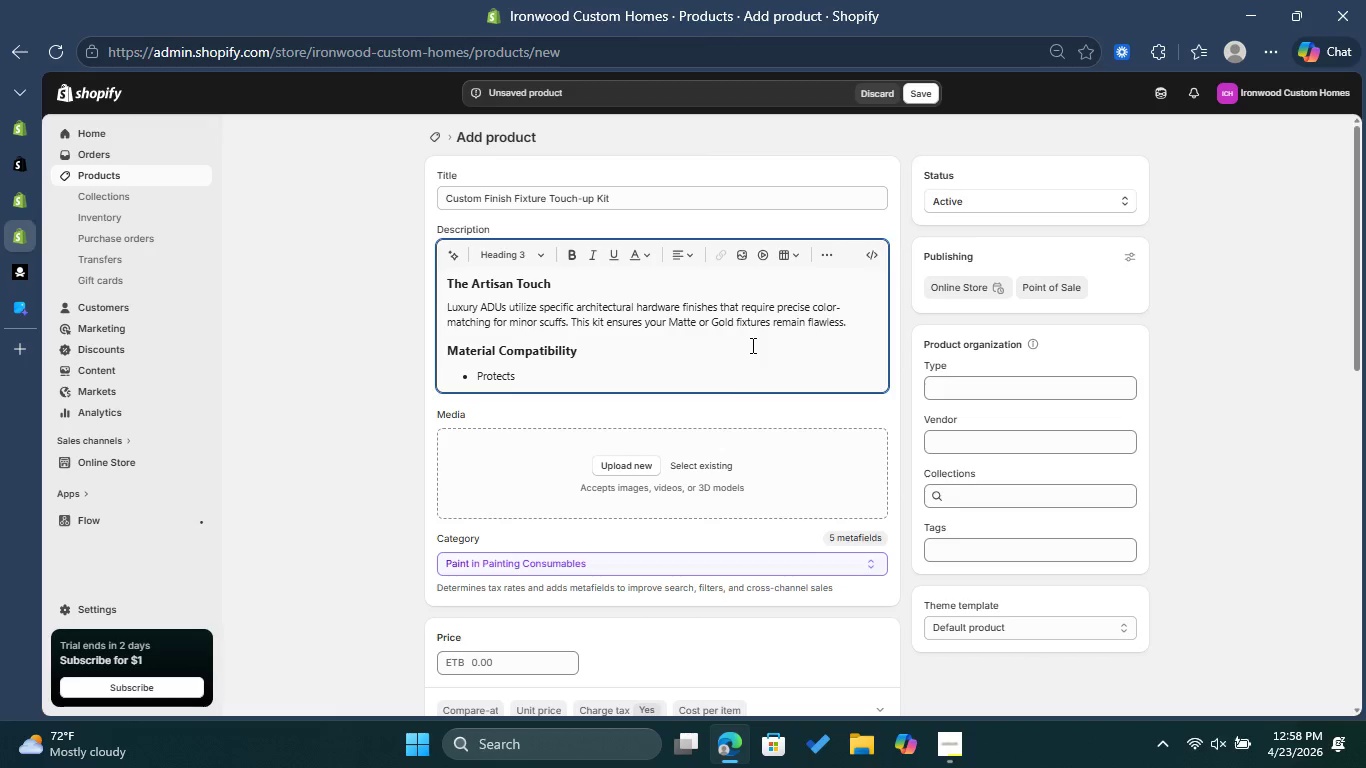 
hold_key(key=ArrowUp, duration=0.31)
 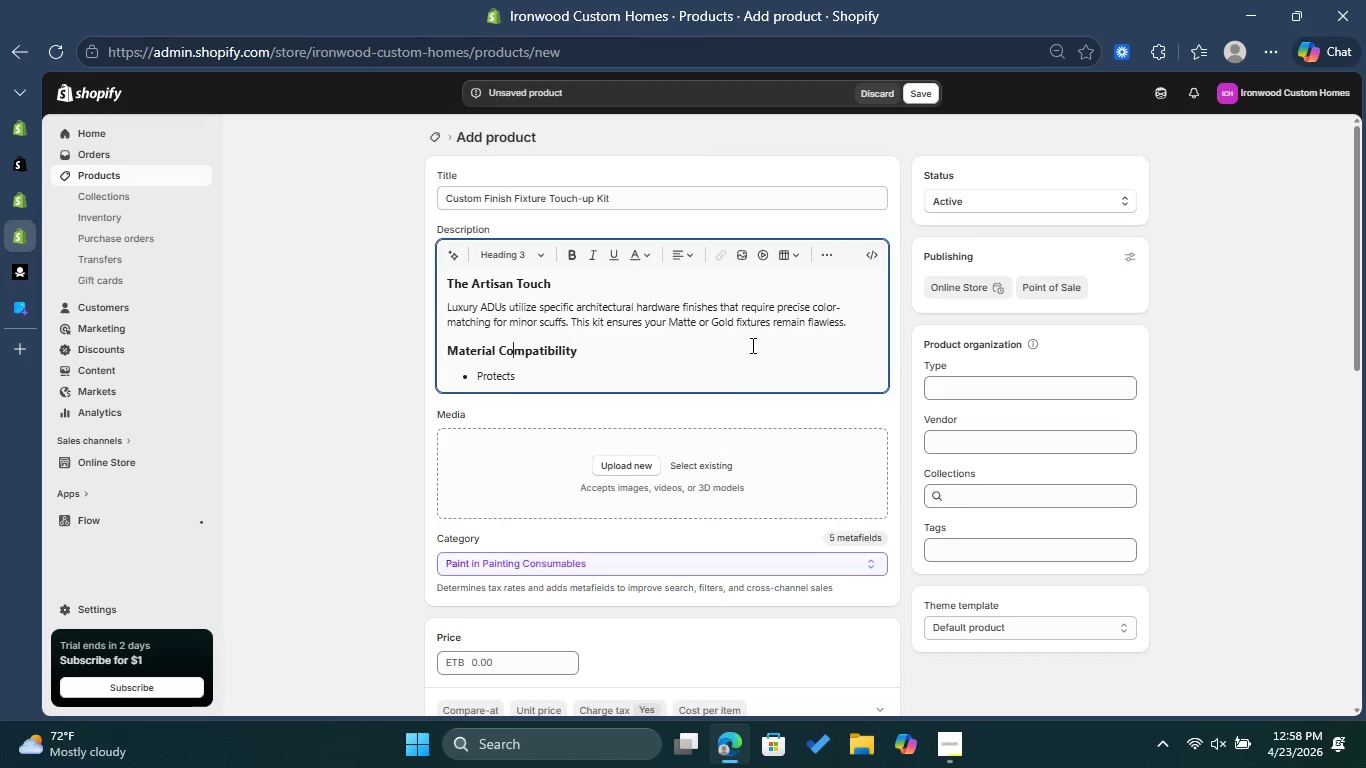 
left_click([542, 370])
 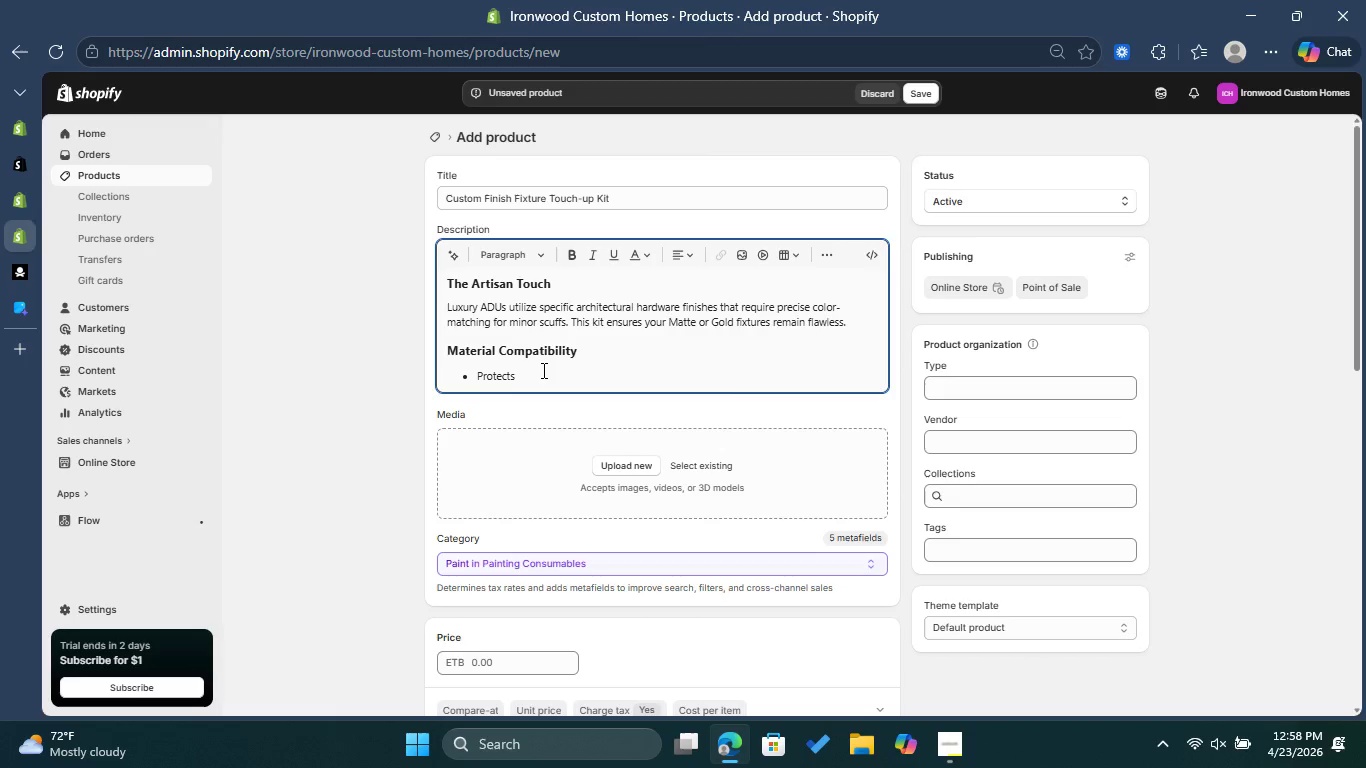 
key(Backspace)
type(: Solid Brass and PVD )
key(Backspace)
type(-coated finishes. )
 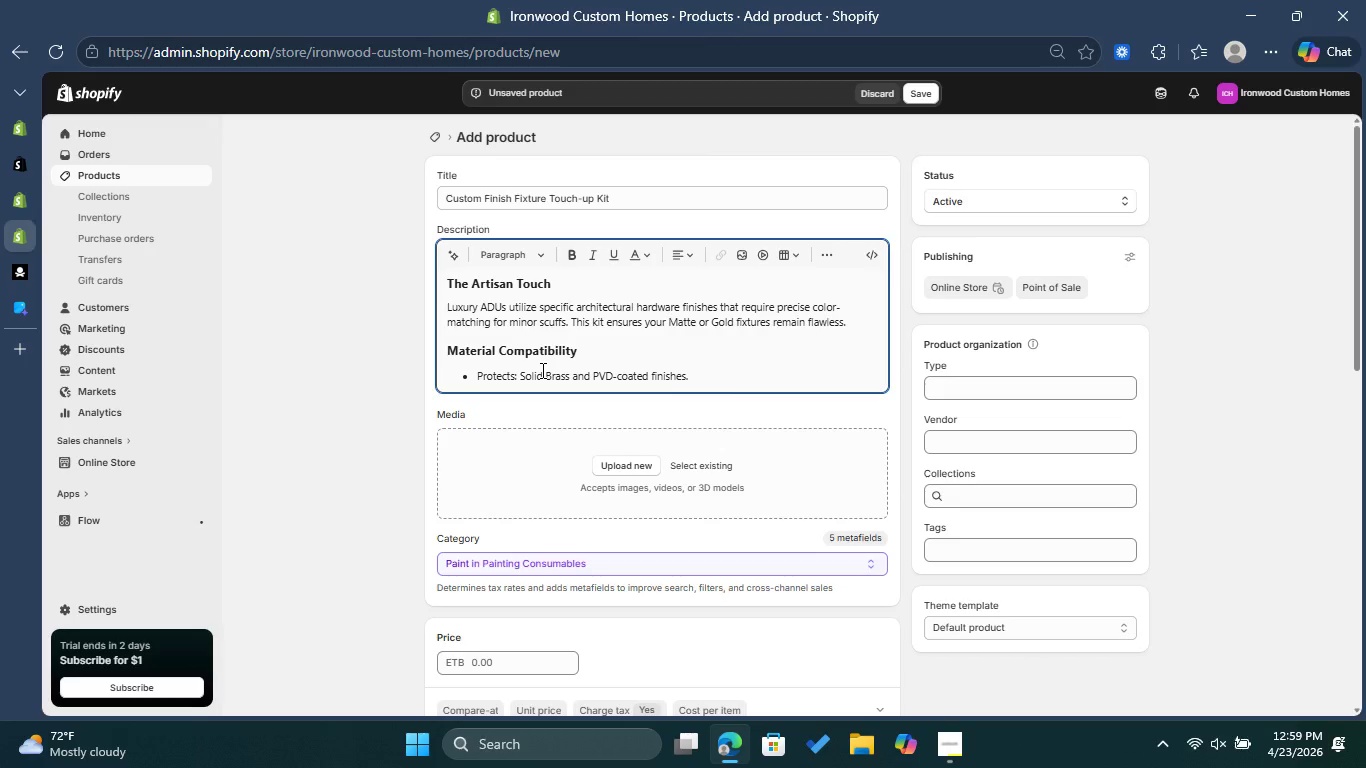 
key(Enter)
 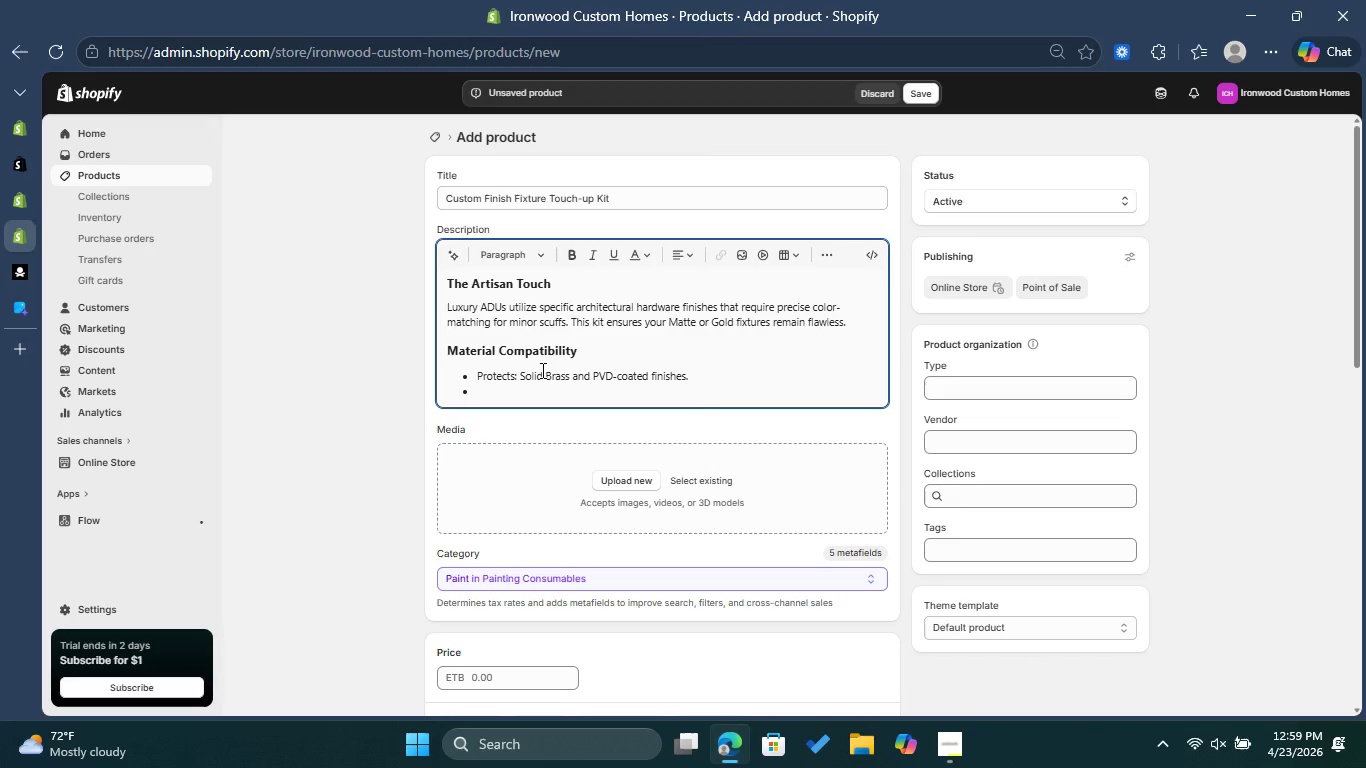 
type(Includes \:)
key(Backspace)
key(Backspace)
key(Backspace)
type(: Micro )
 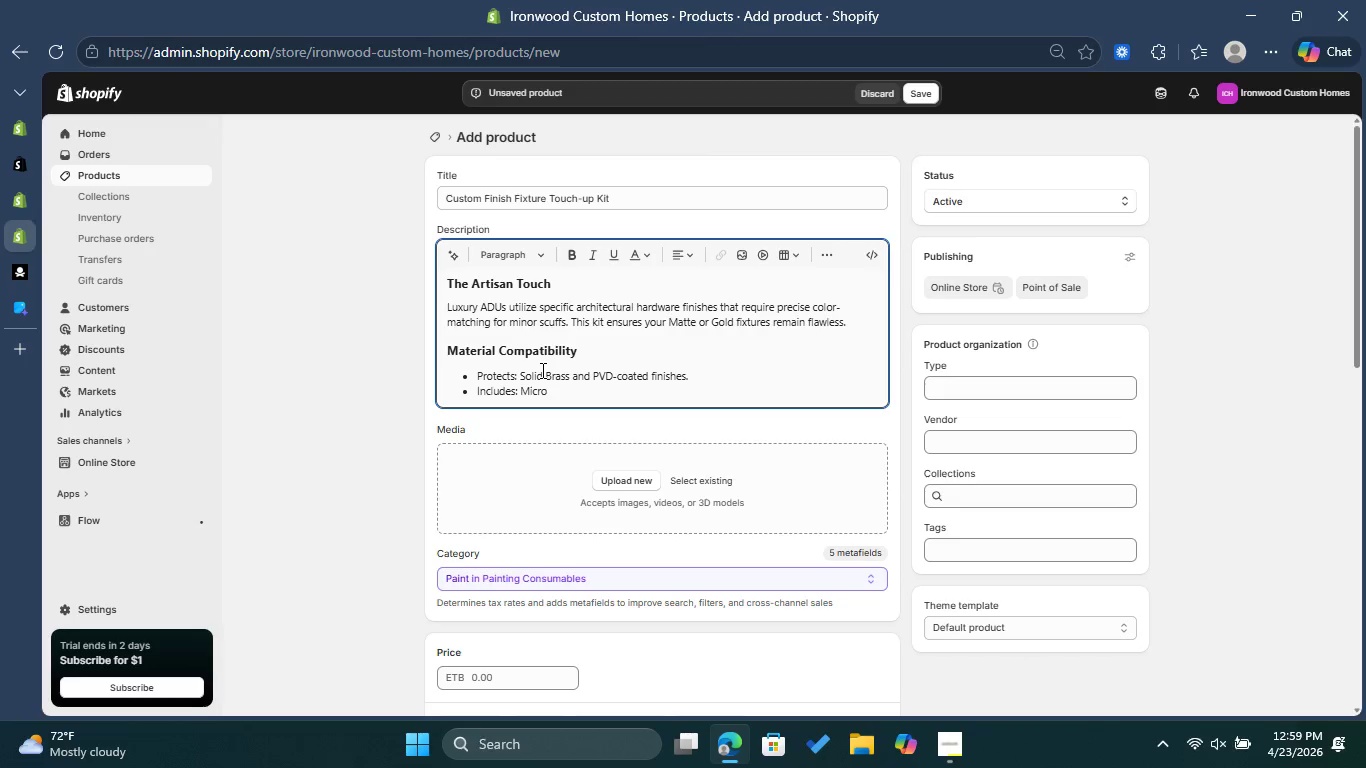 
key(Backspace)
type(-applicators  and )
 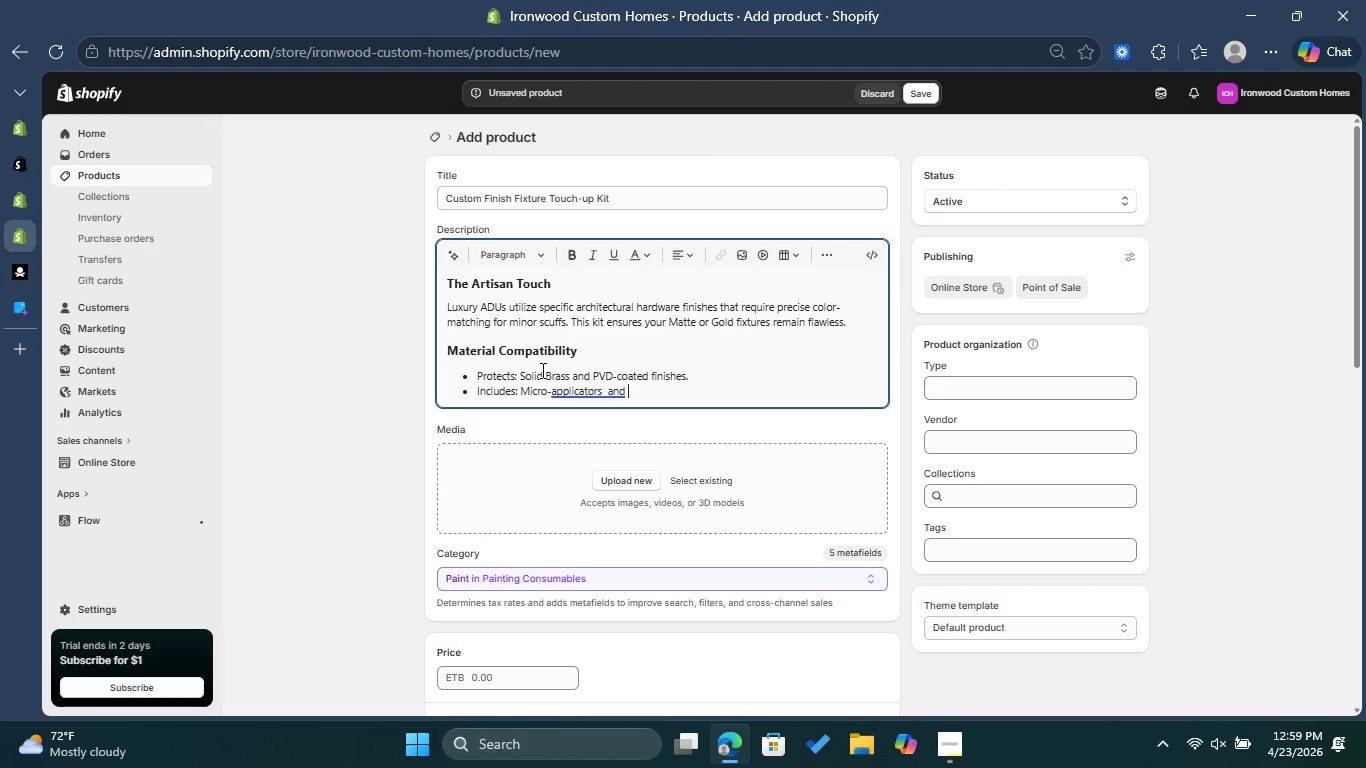 
type(color-match solution.)
 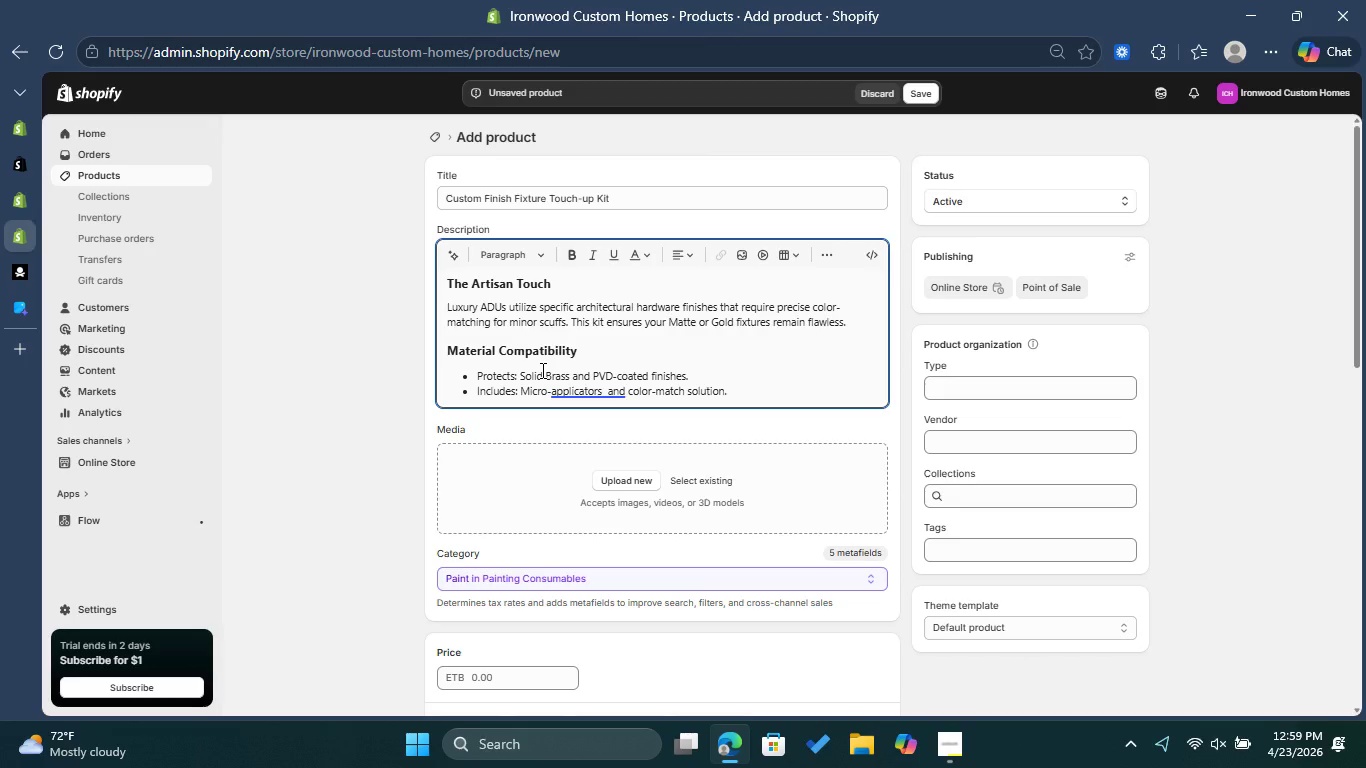 
key(Enter)
 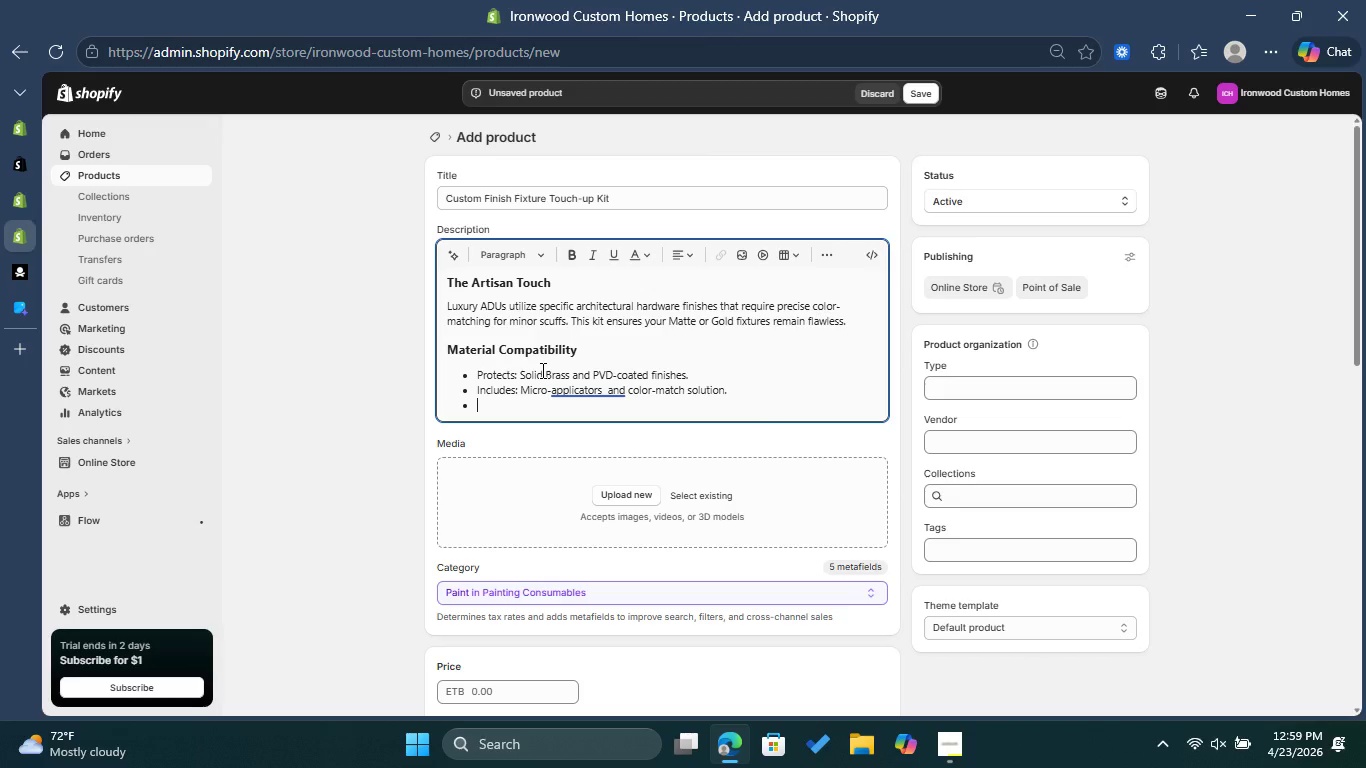 
wait(13.83)
 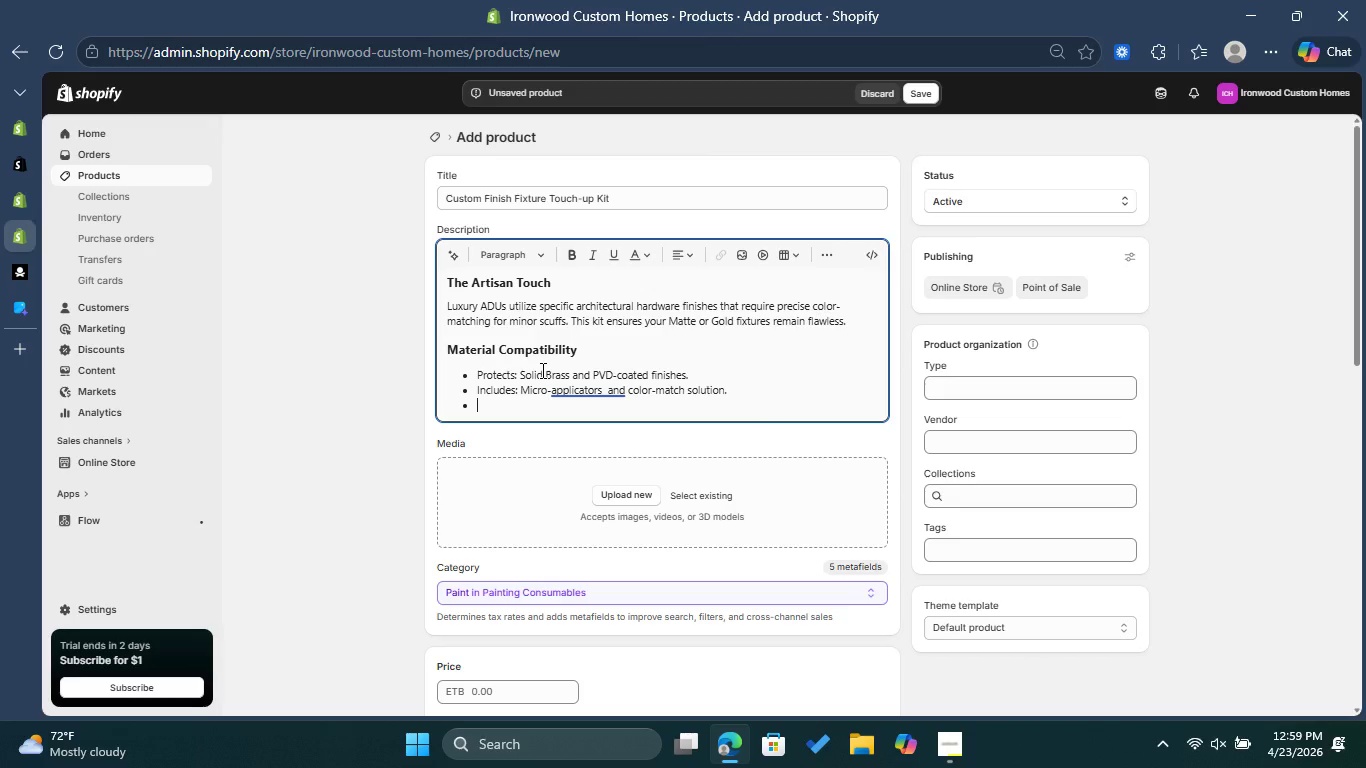 
left_click([830, 247])
 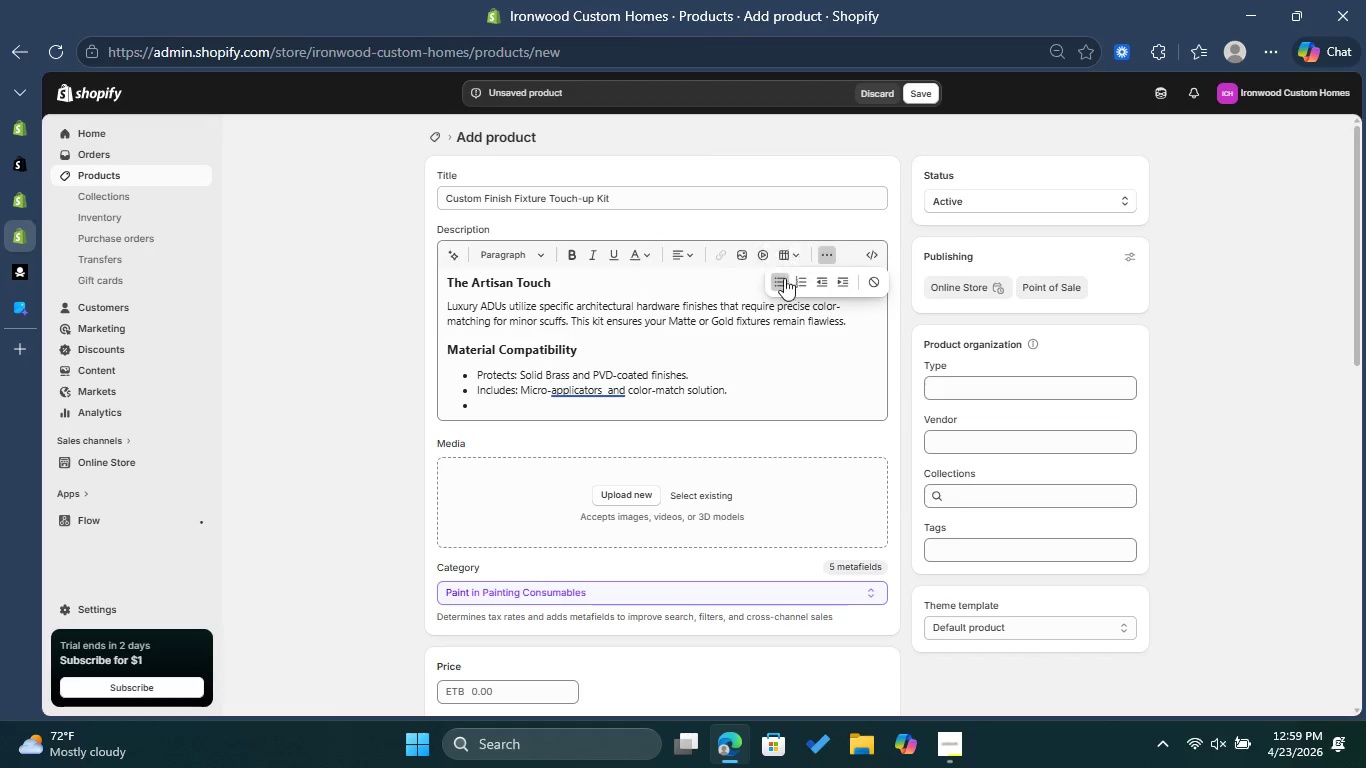 
left_click([780, 279])
 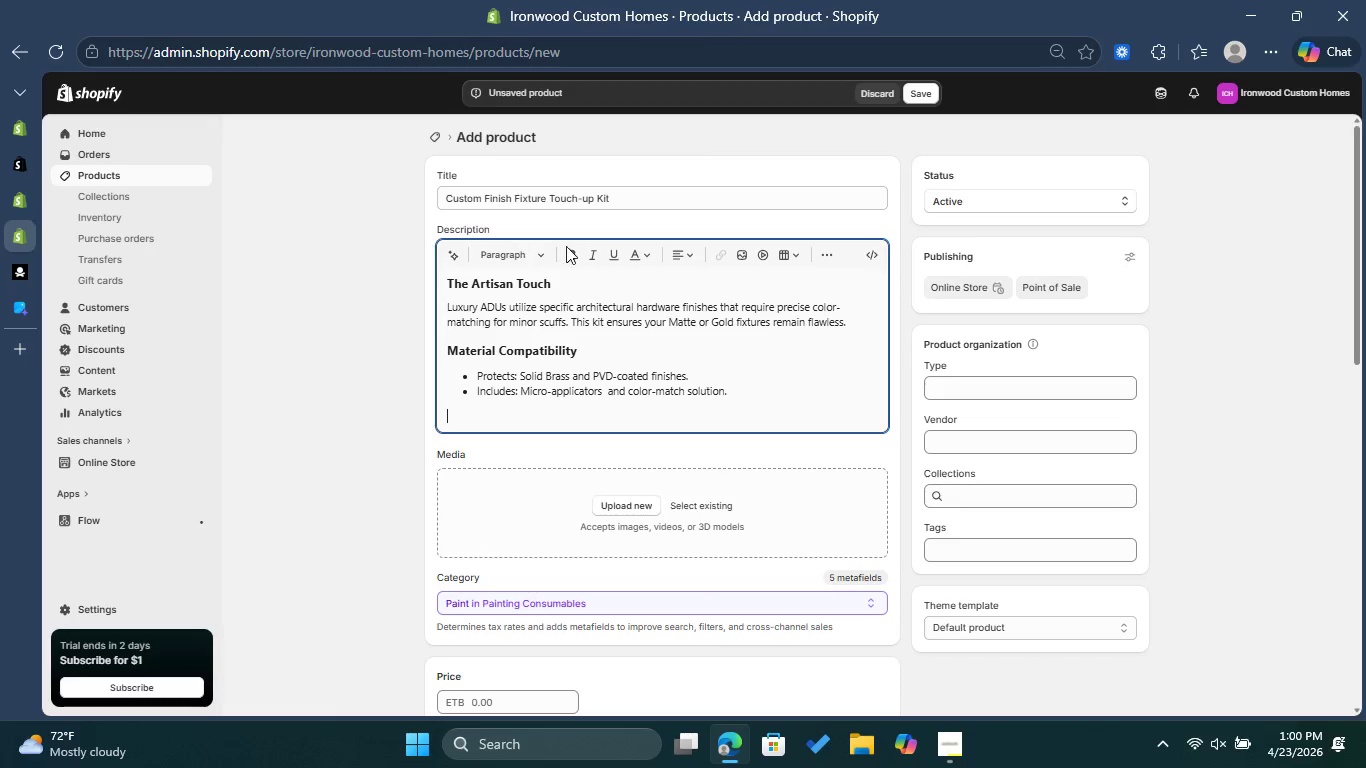 
left_click([532, 251])
 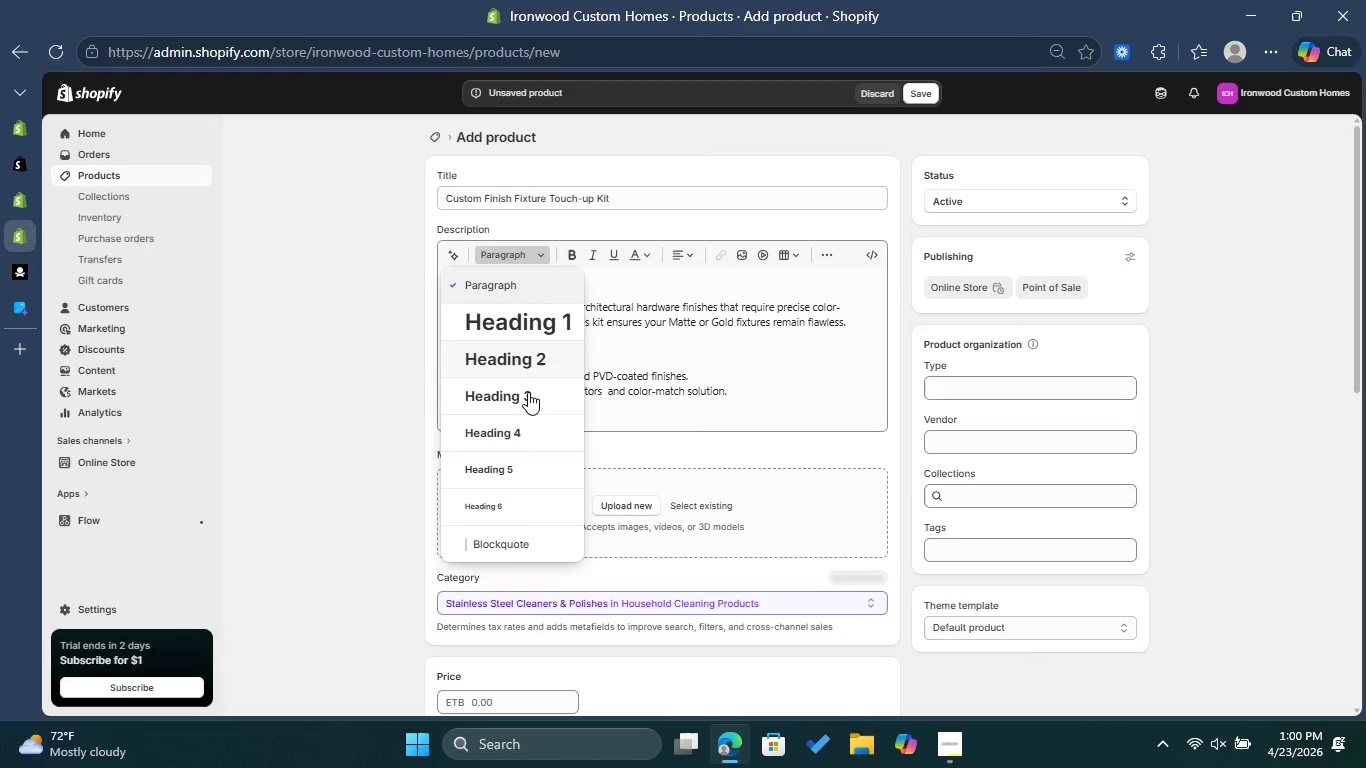 
left_click([528, 392])
 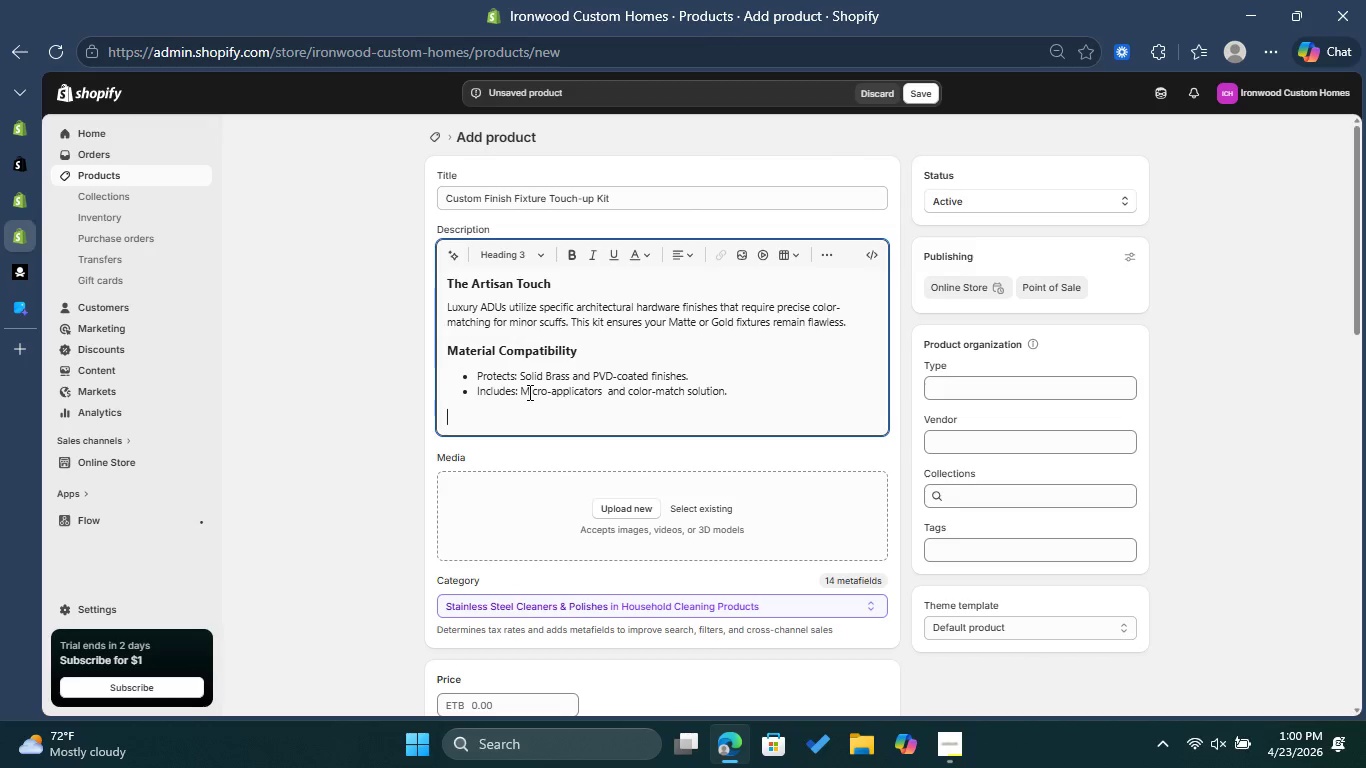 
type( Application Instructions)
 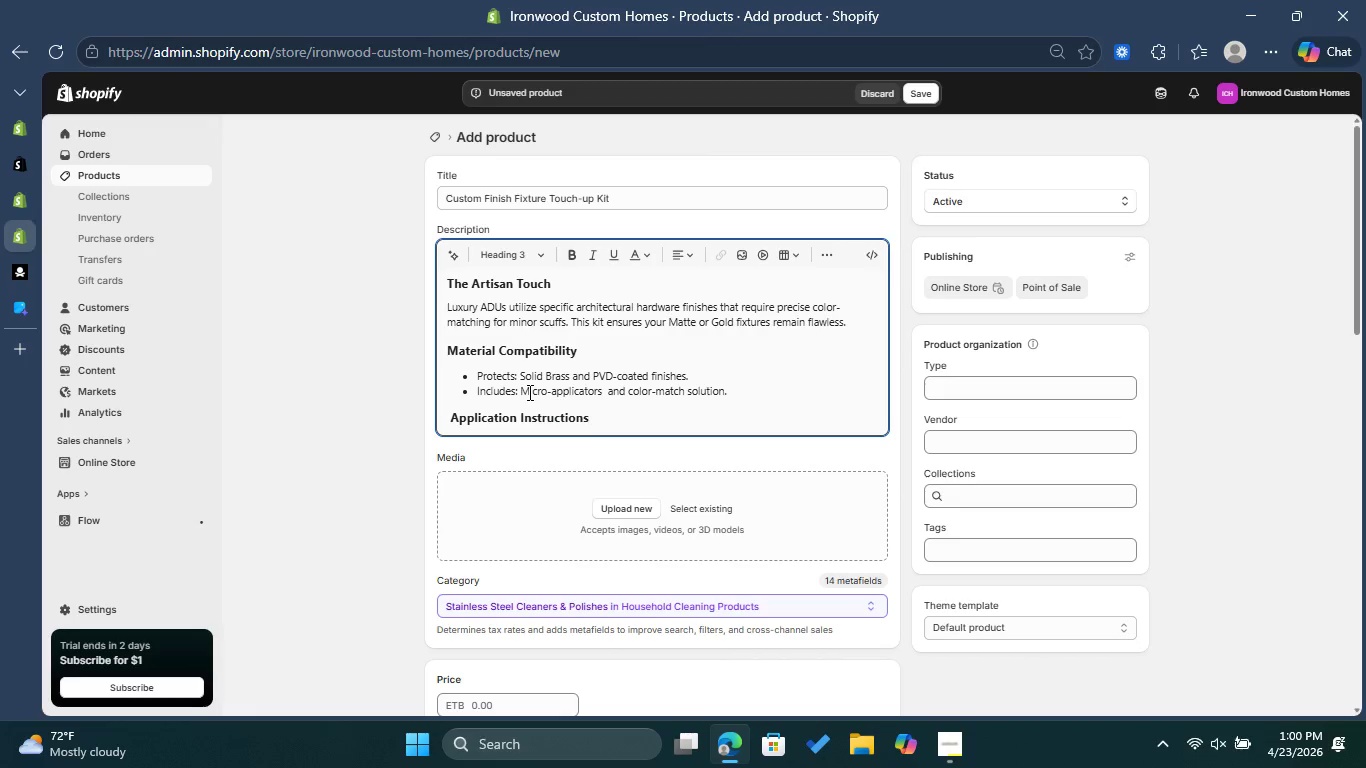 
key(Enter)
 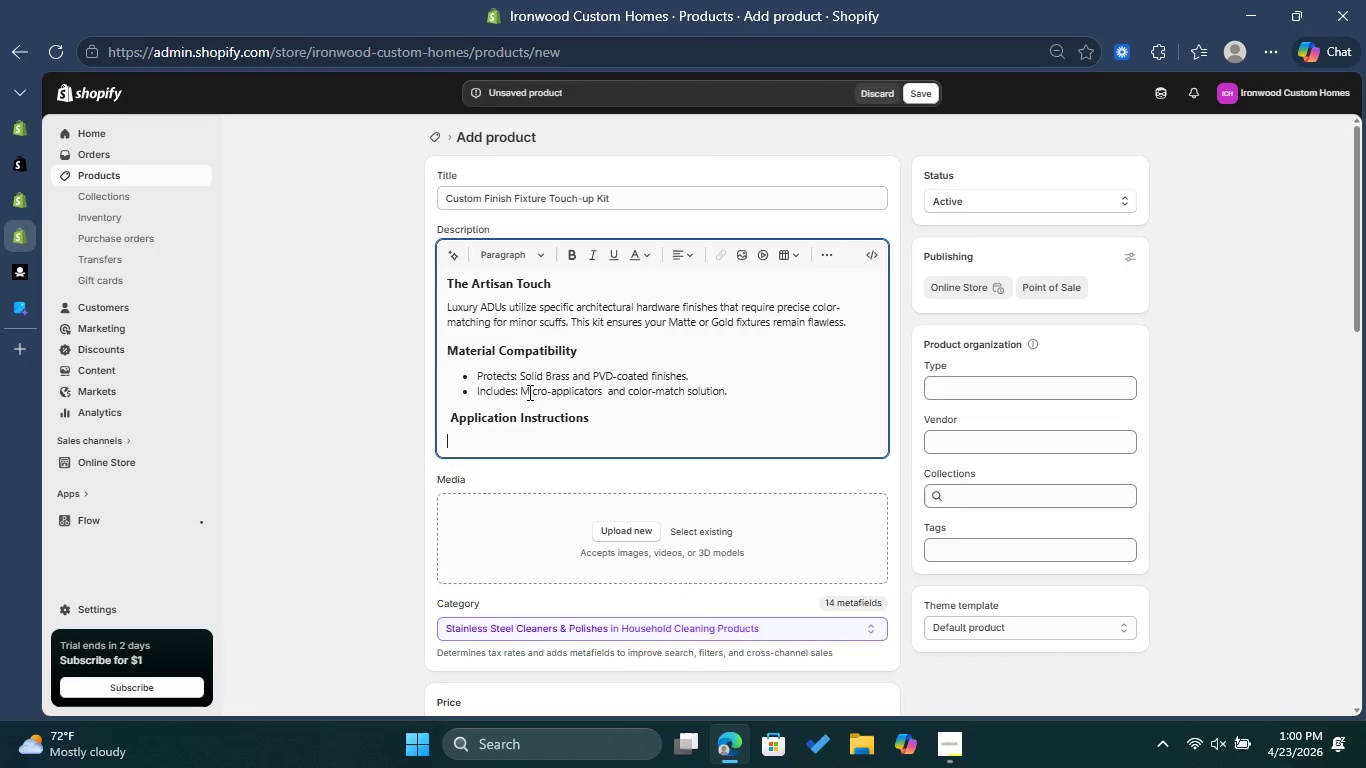 
type(Clean surface with alc)
 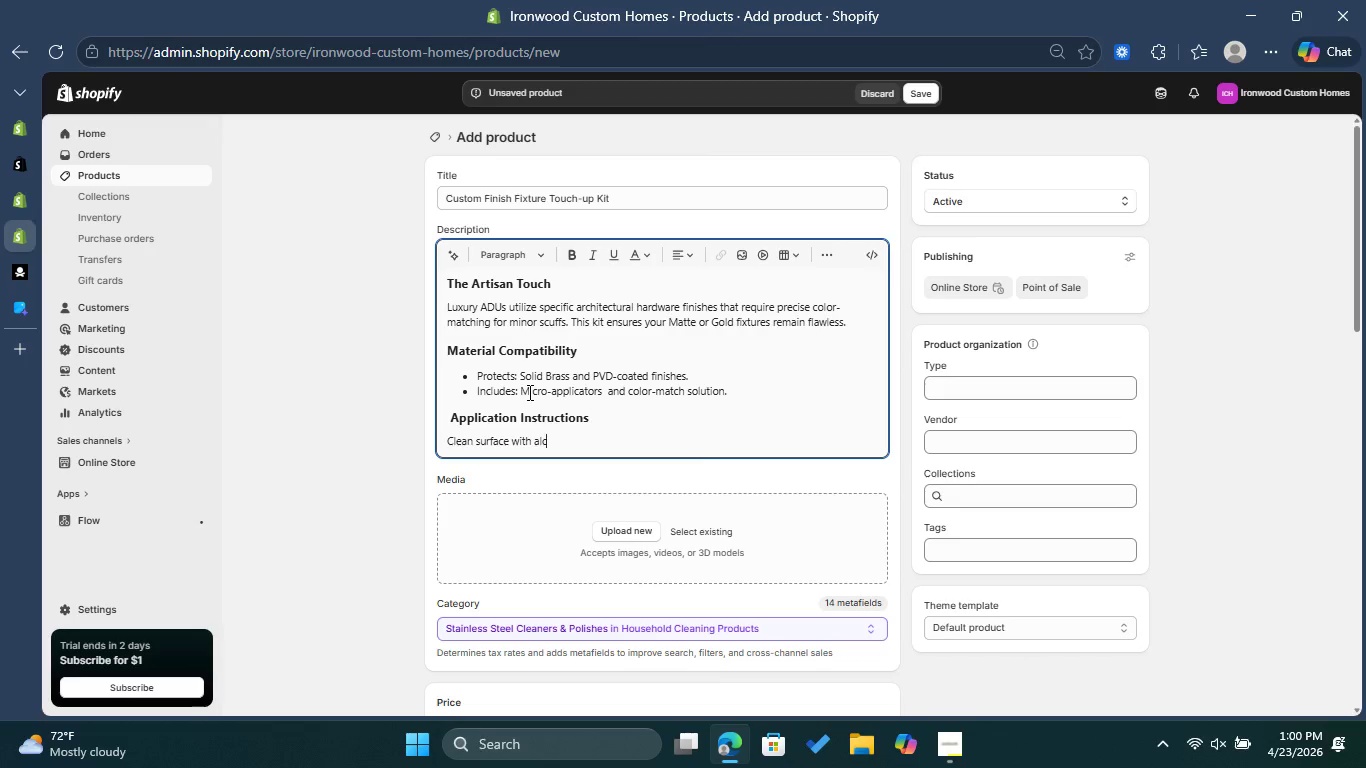 
type(ohol before applying a r)
key(Backspace)
type(thin layer of touch-up lacquer. Dries in !5)
key(Backspace)
key(Backspace)
type(15 minutes.)
 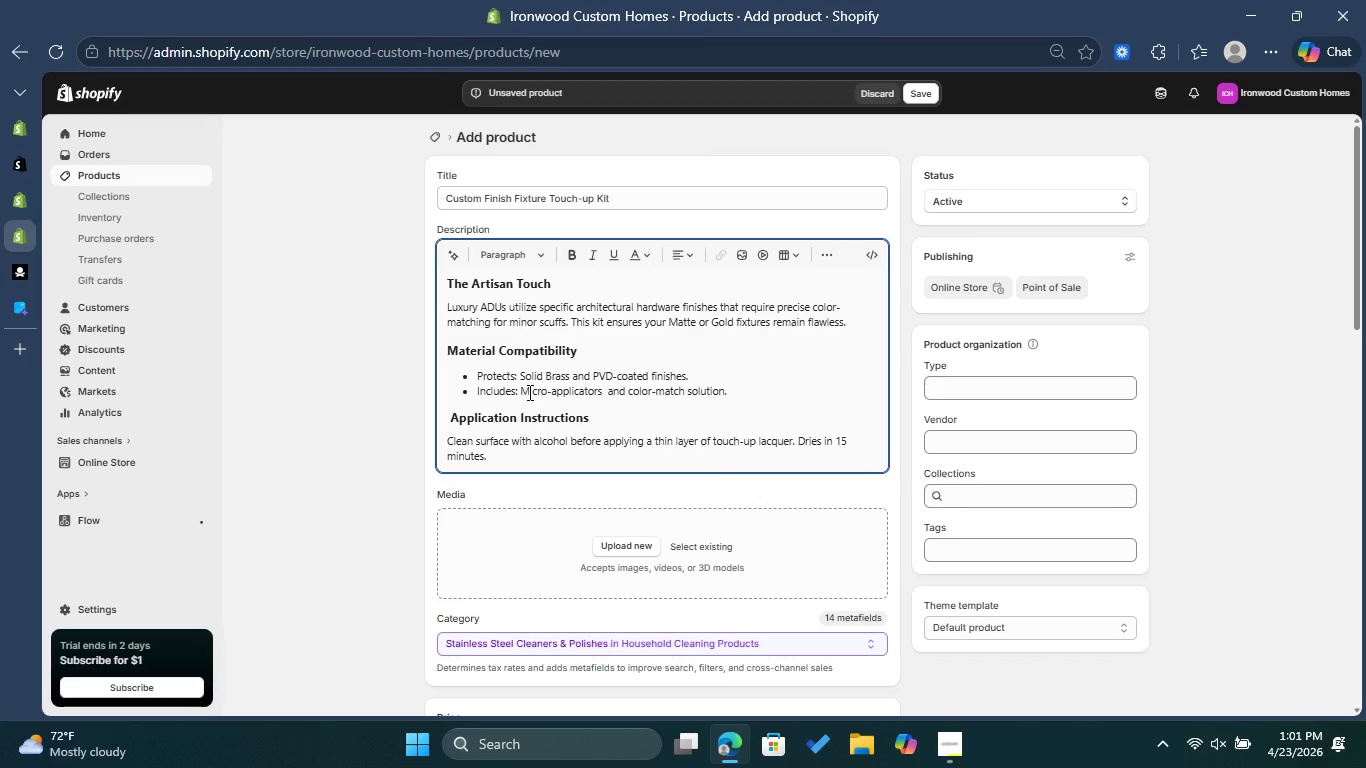 
wait(8.97)
 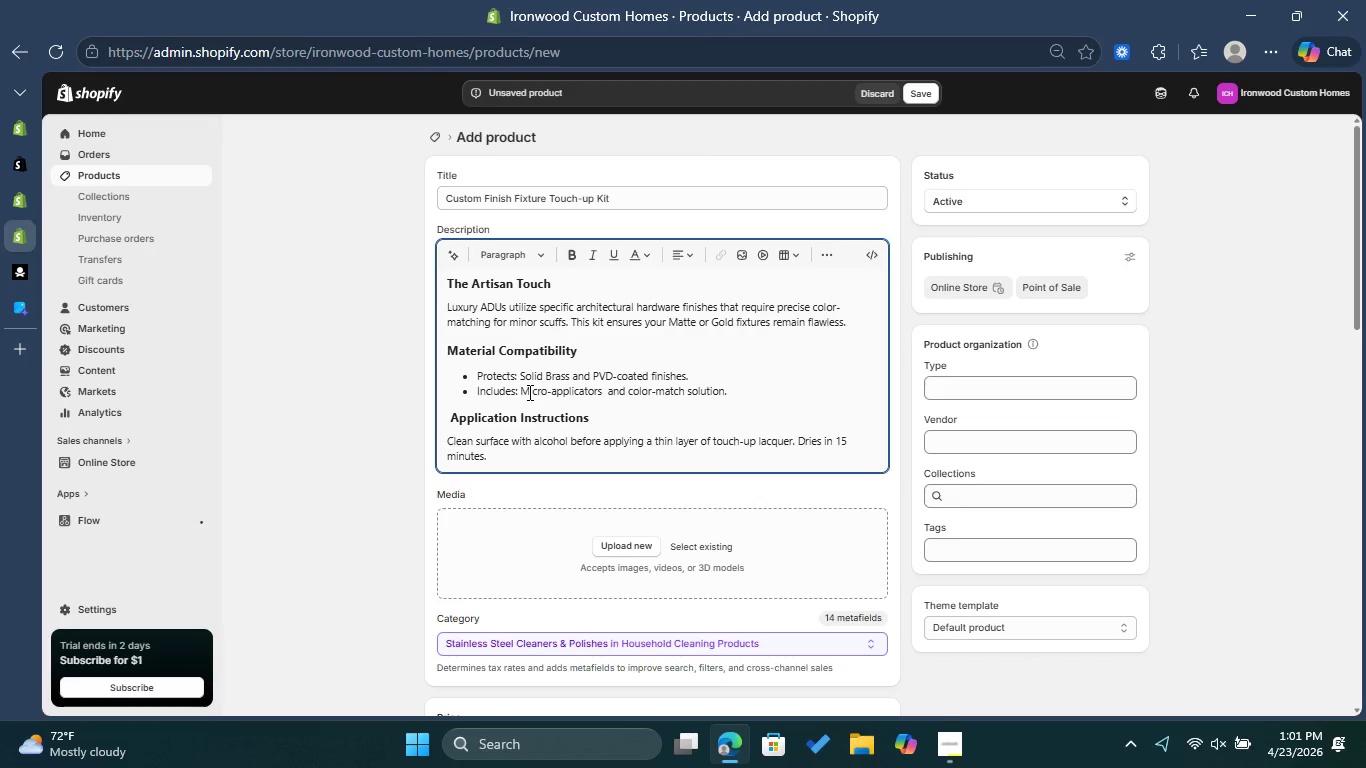 
left_click([976, 440])
 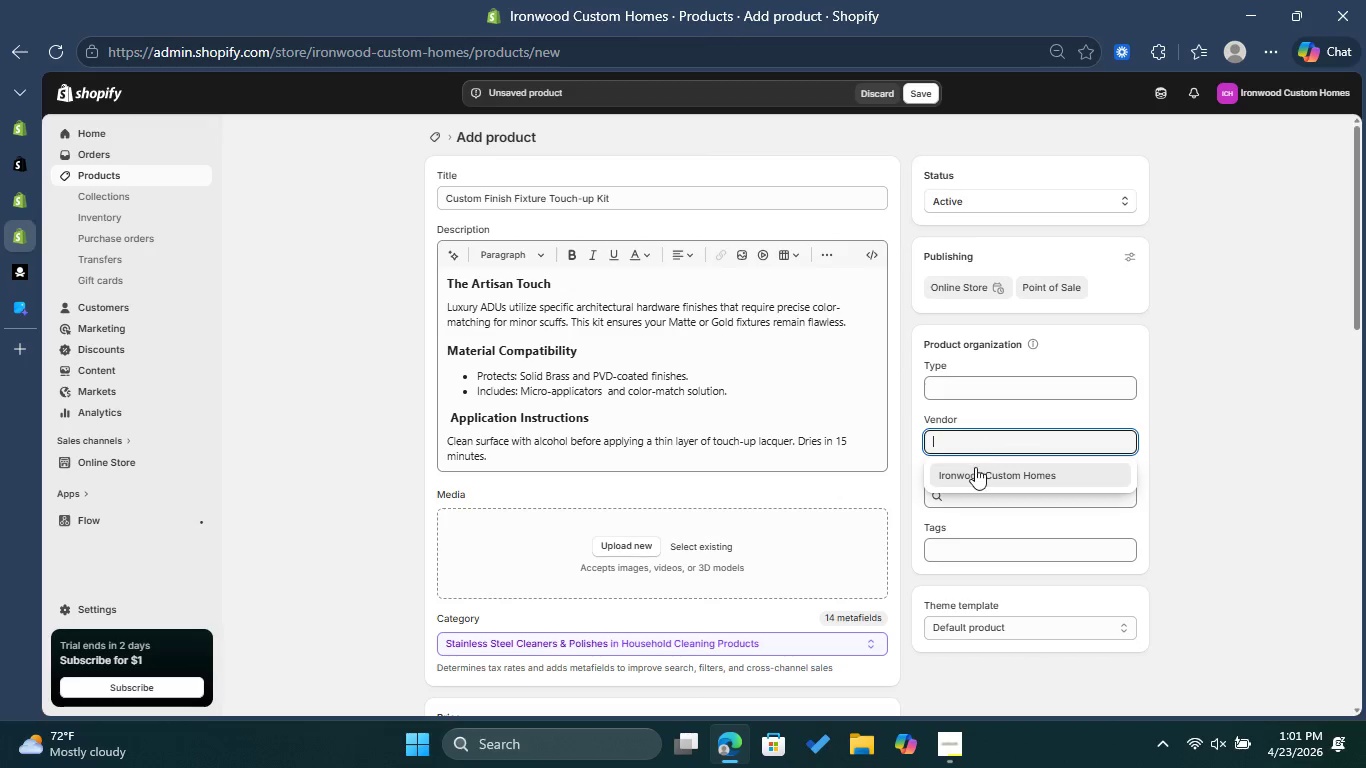 
left_click([975, 467])
 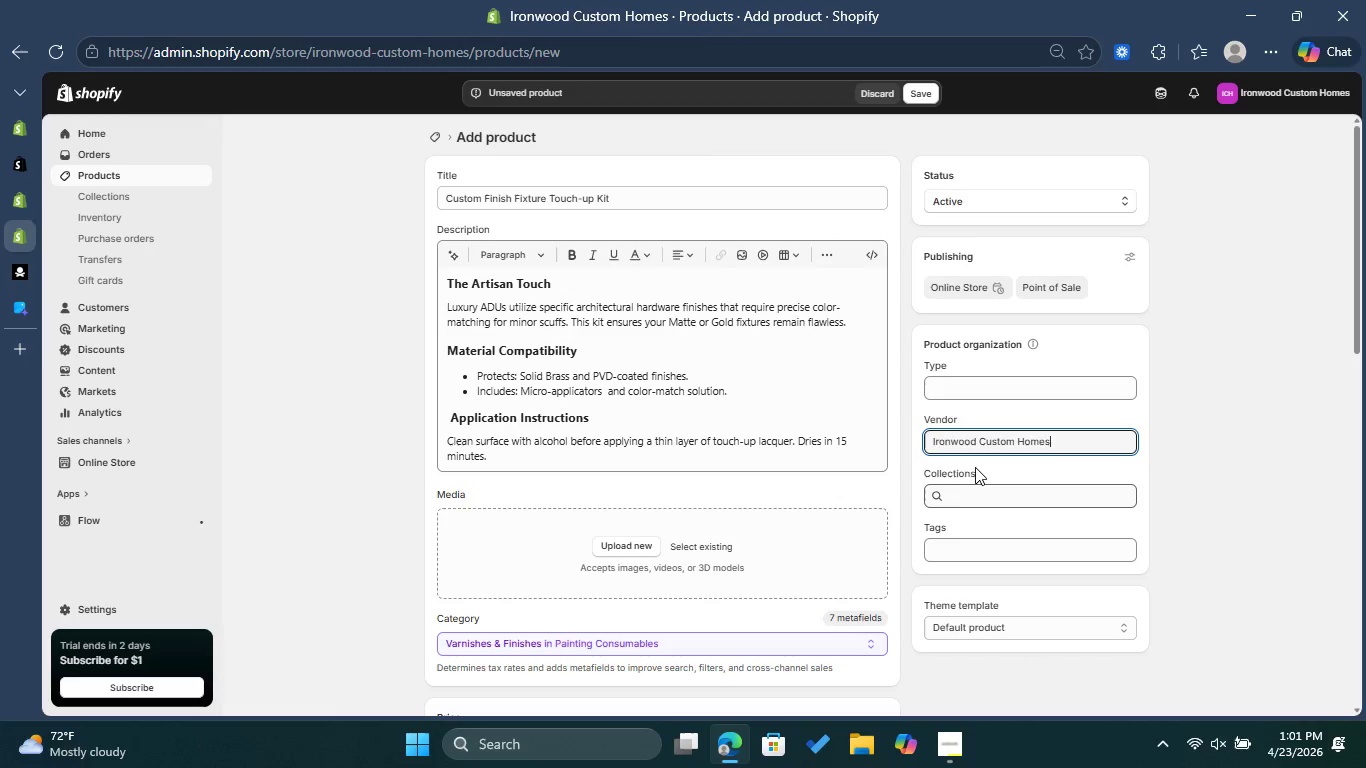 
wait(8.42)
 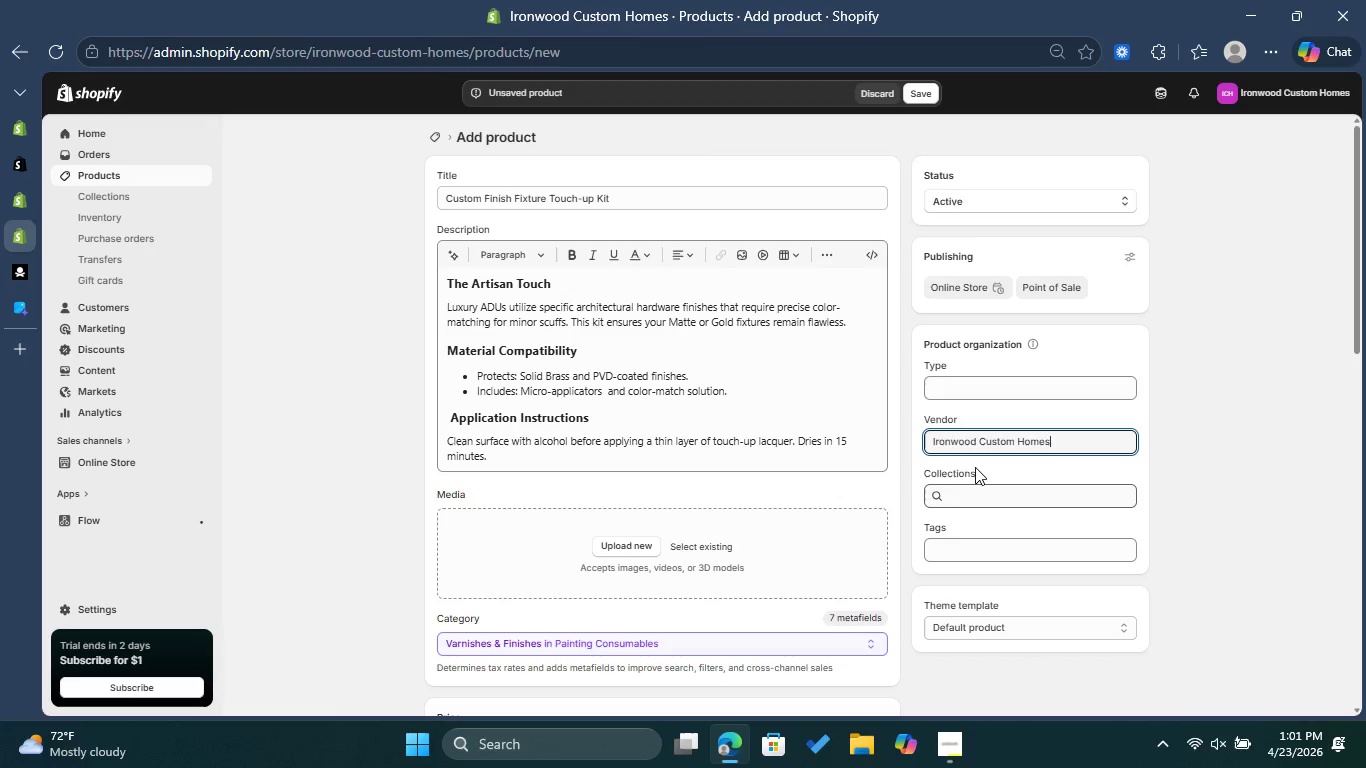 
left_click([979, 389])
 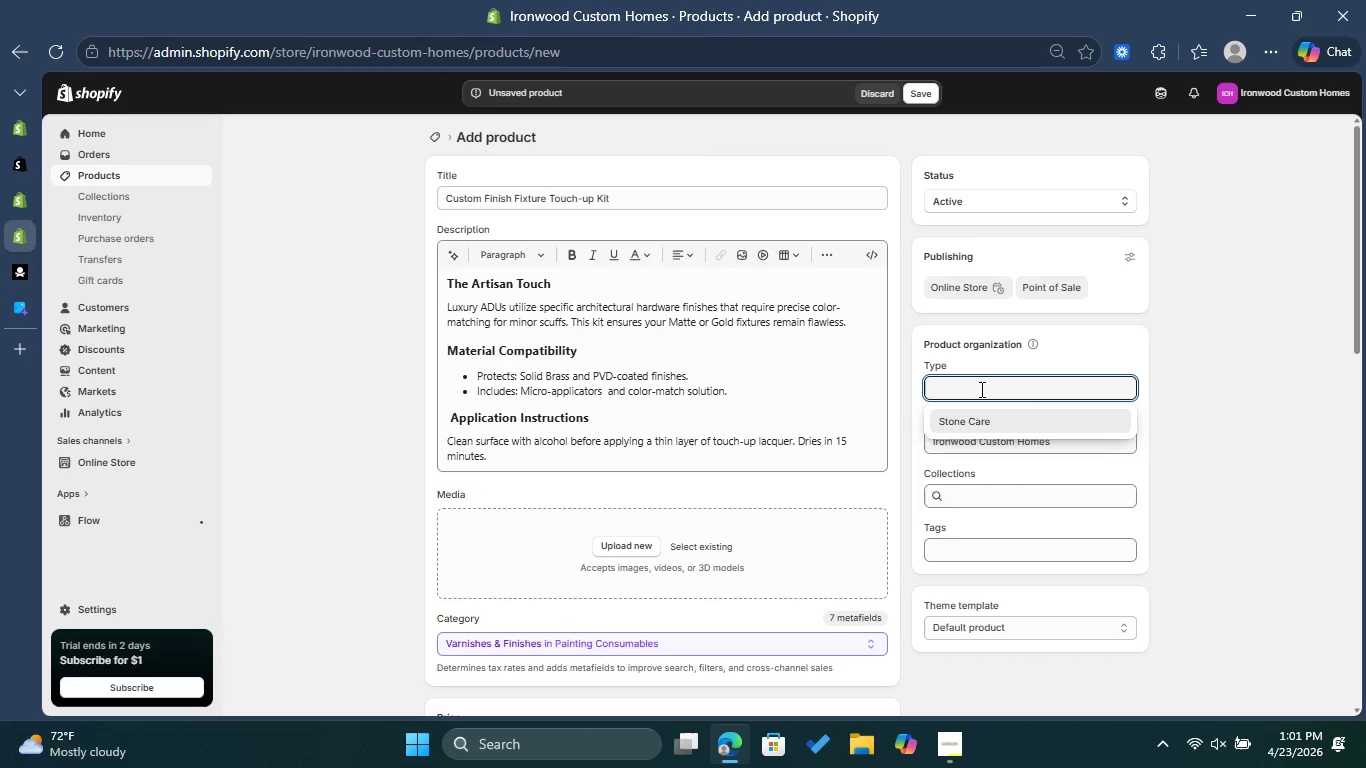 
type(Fixture Care )
 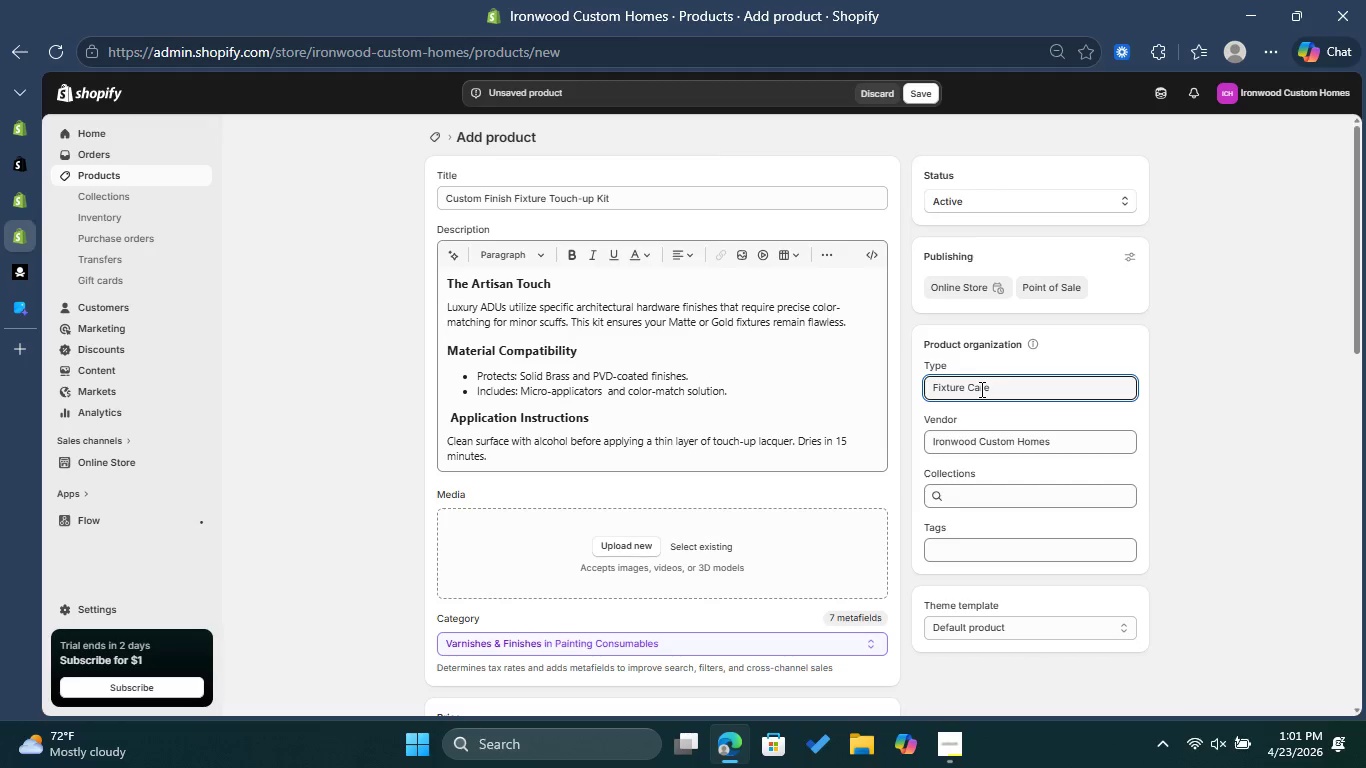 
left_click([970, 548])
 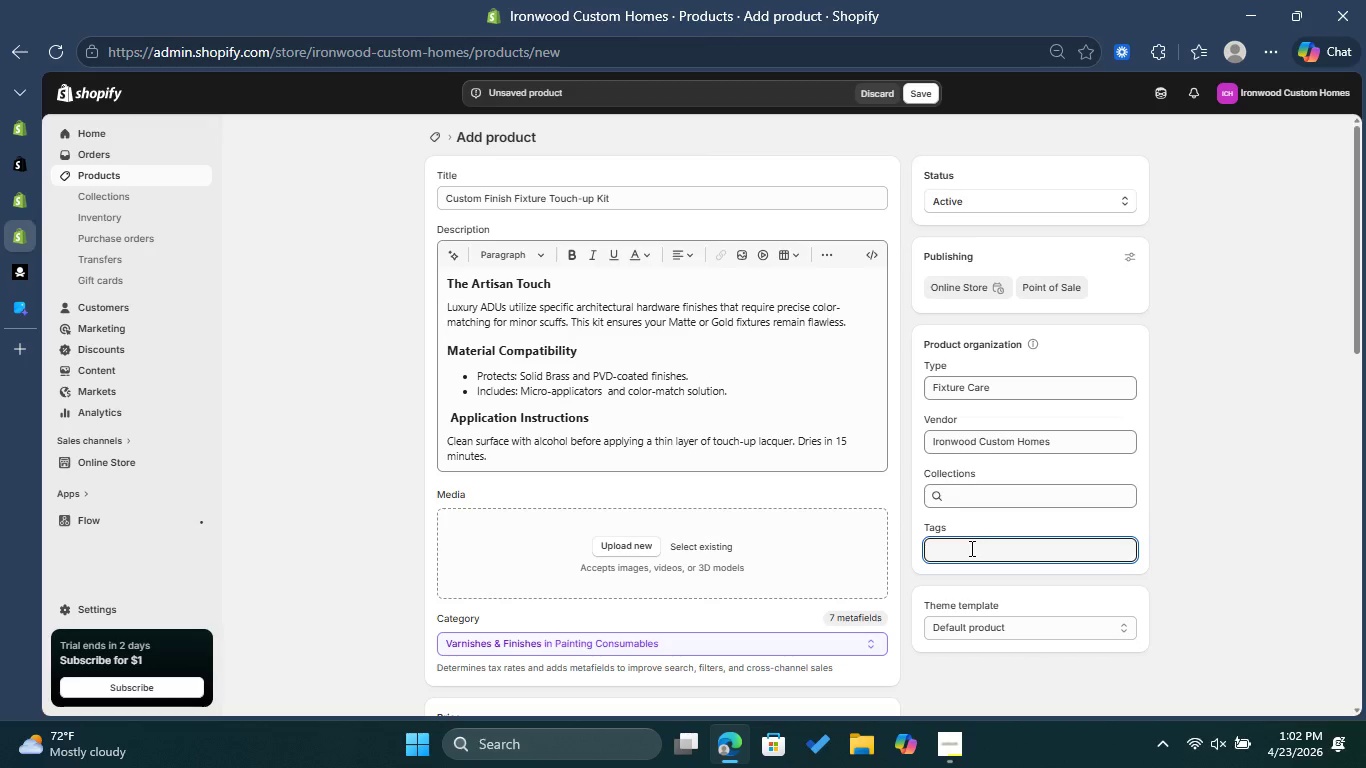 
type(Collection: Aftercare Portal)
 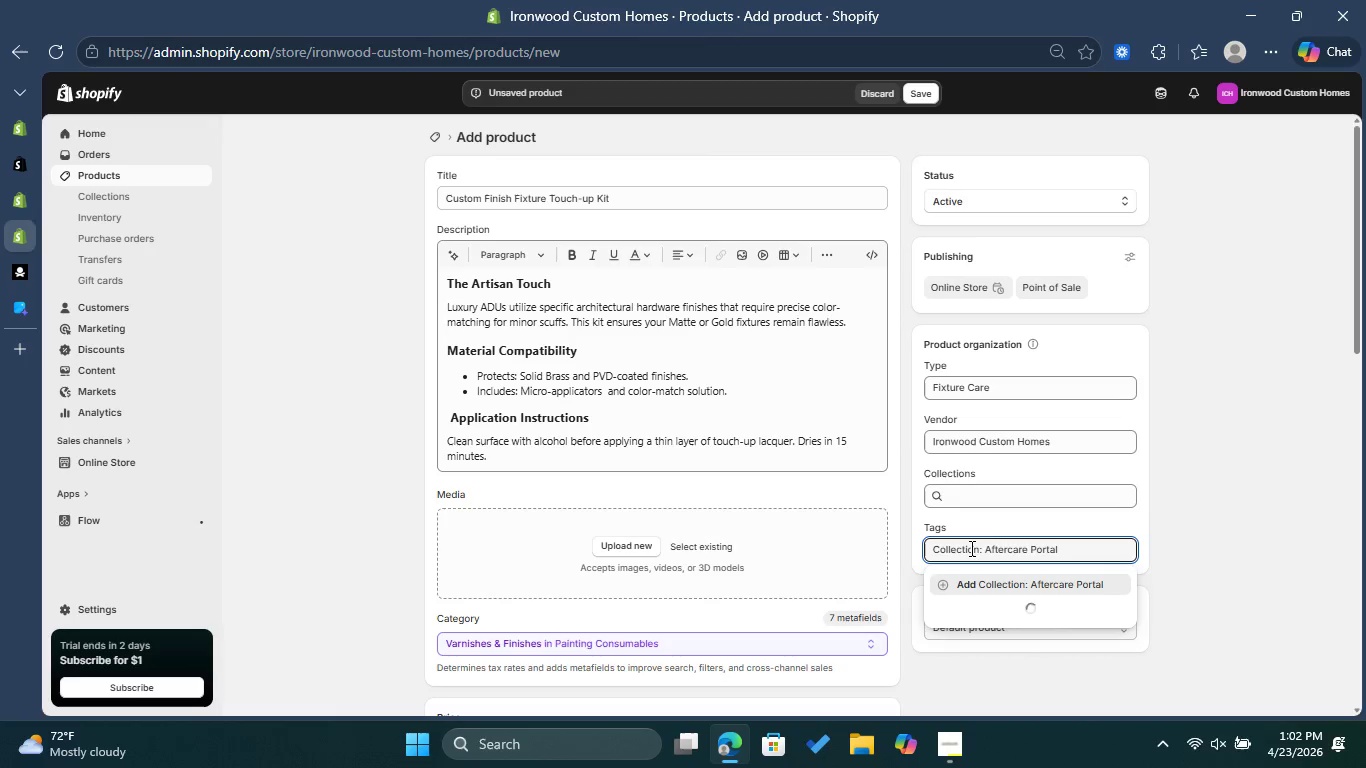 
left_click([1015, 584])
 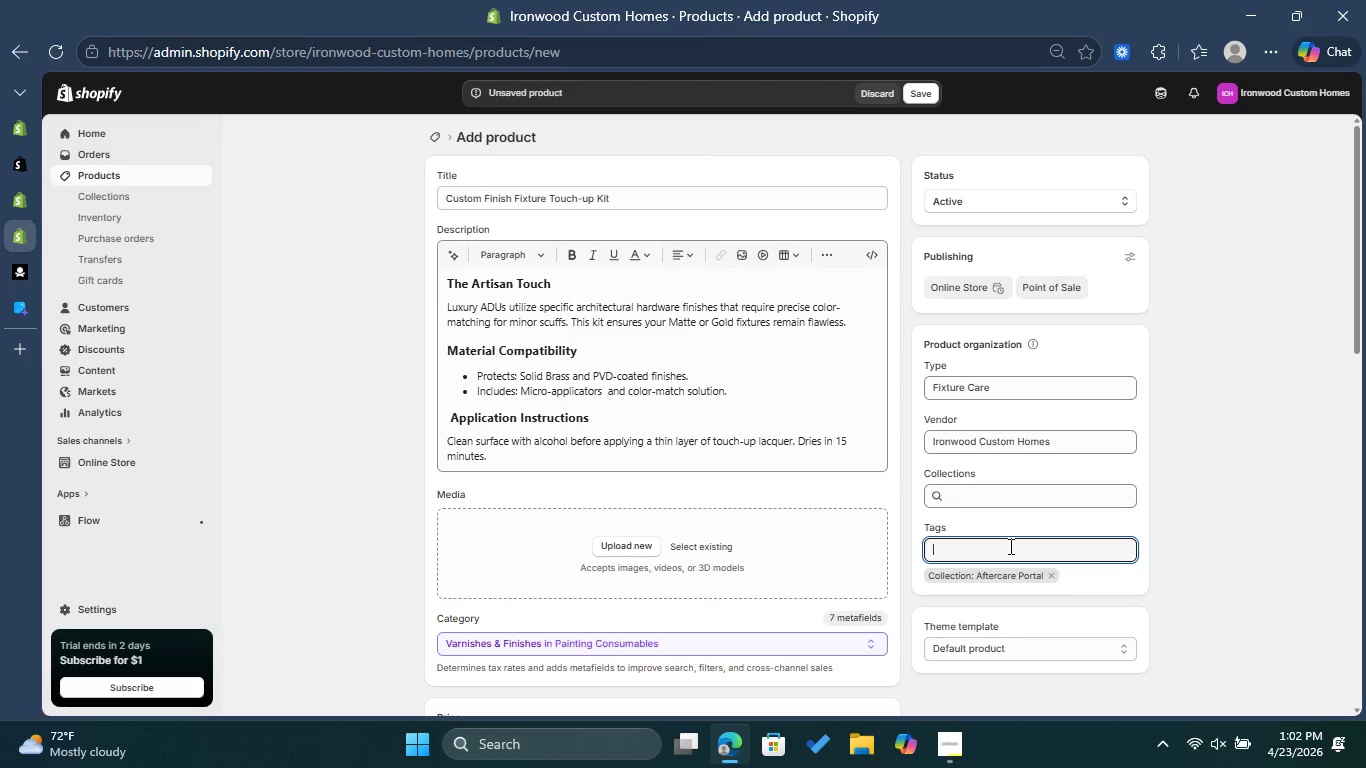 
type(Category: Fixture Care)
 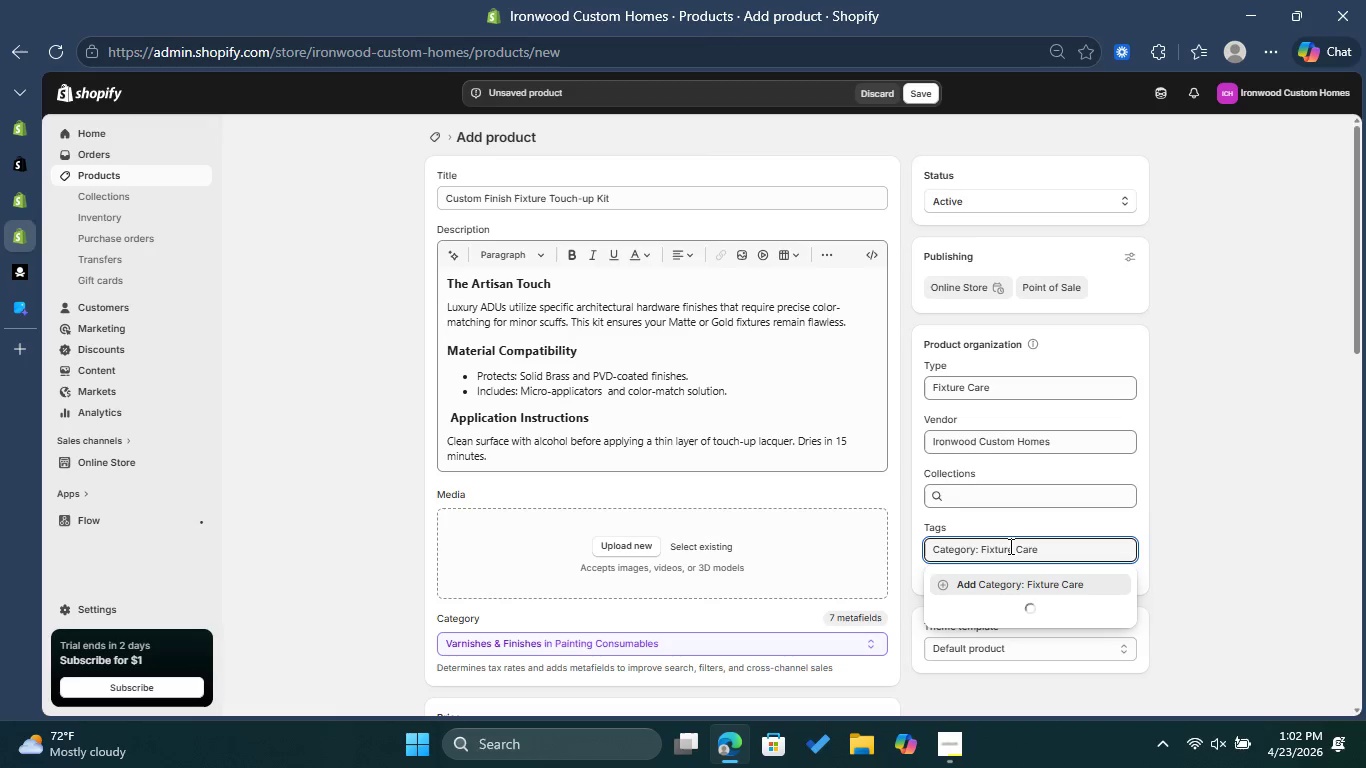 
left_click([1033, 585])
 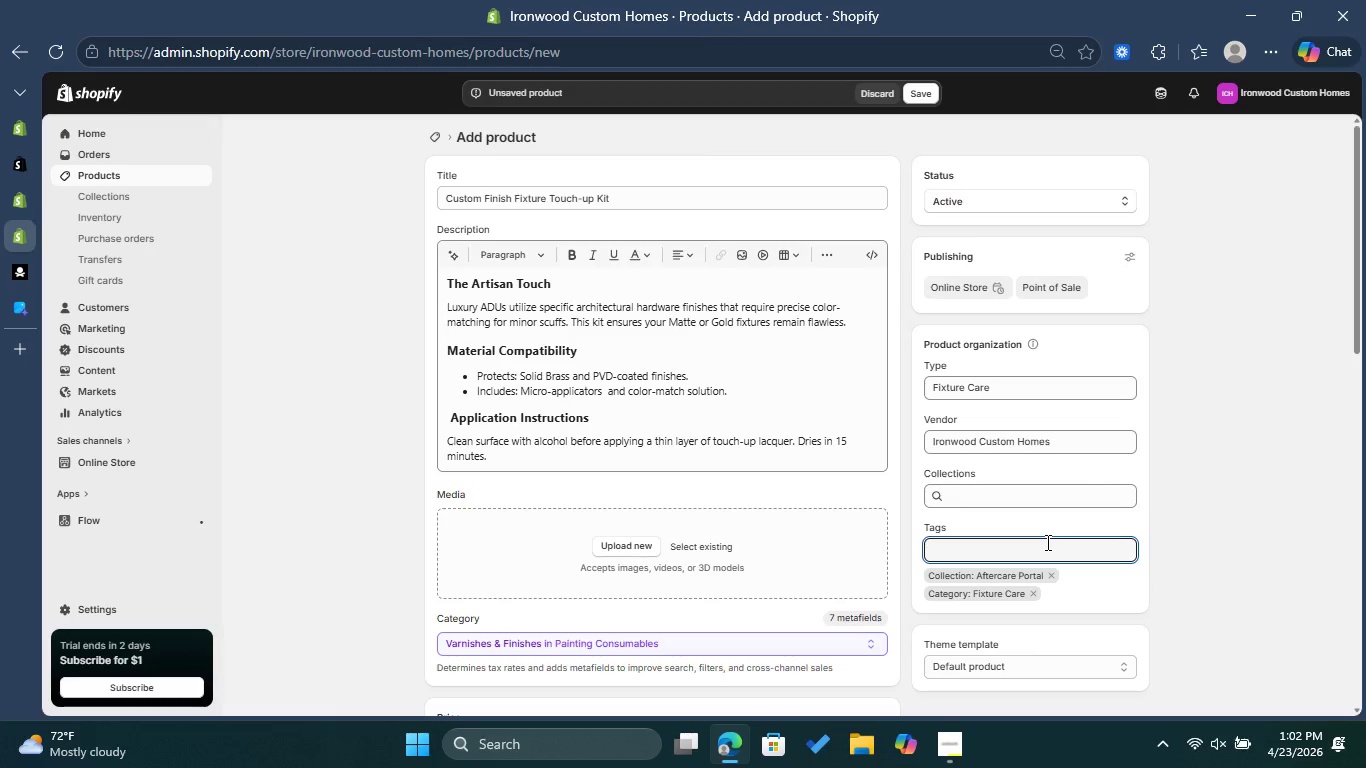 
type(Fulfillment )
key(Backspace)
type(: Standard)
 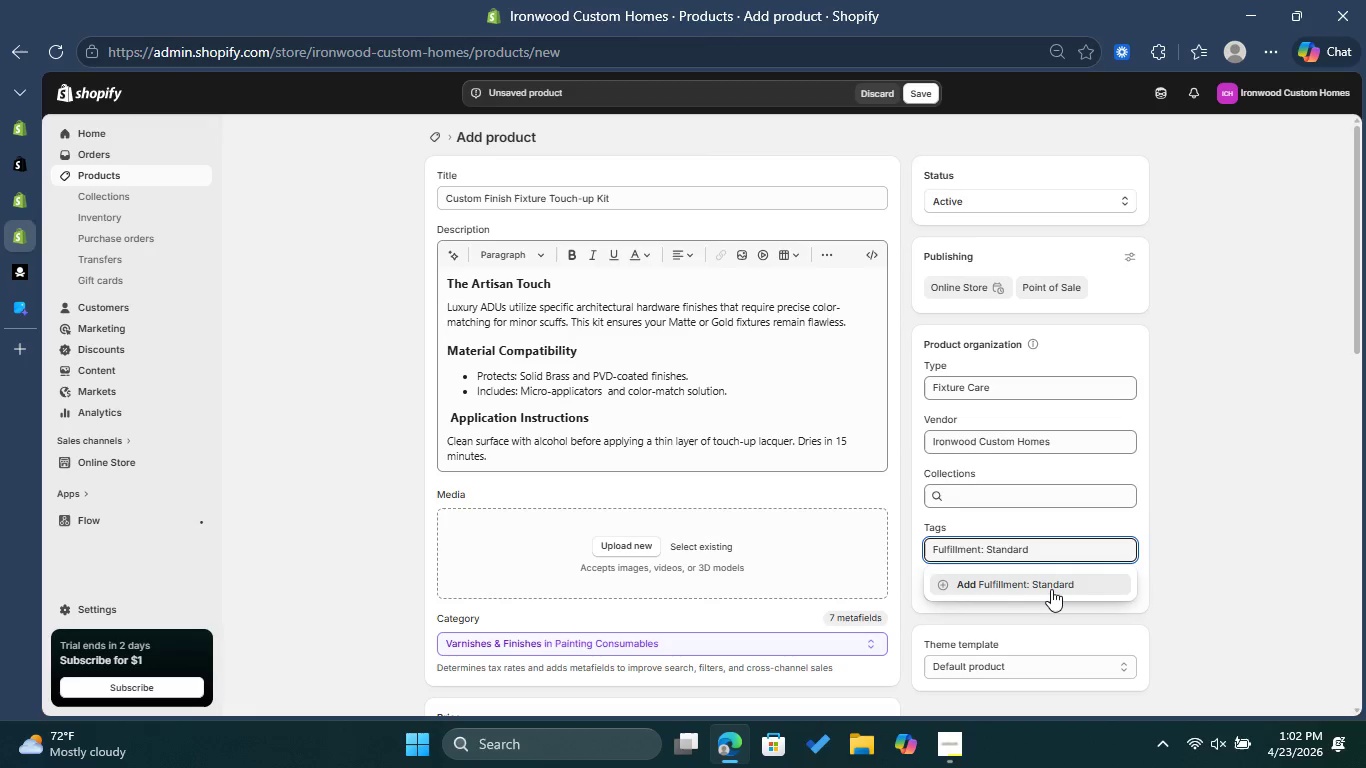 
left_click([1051, 589])
 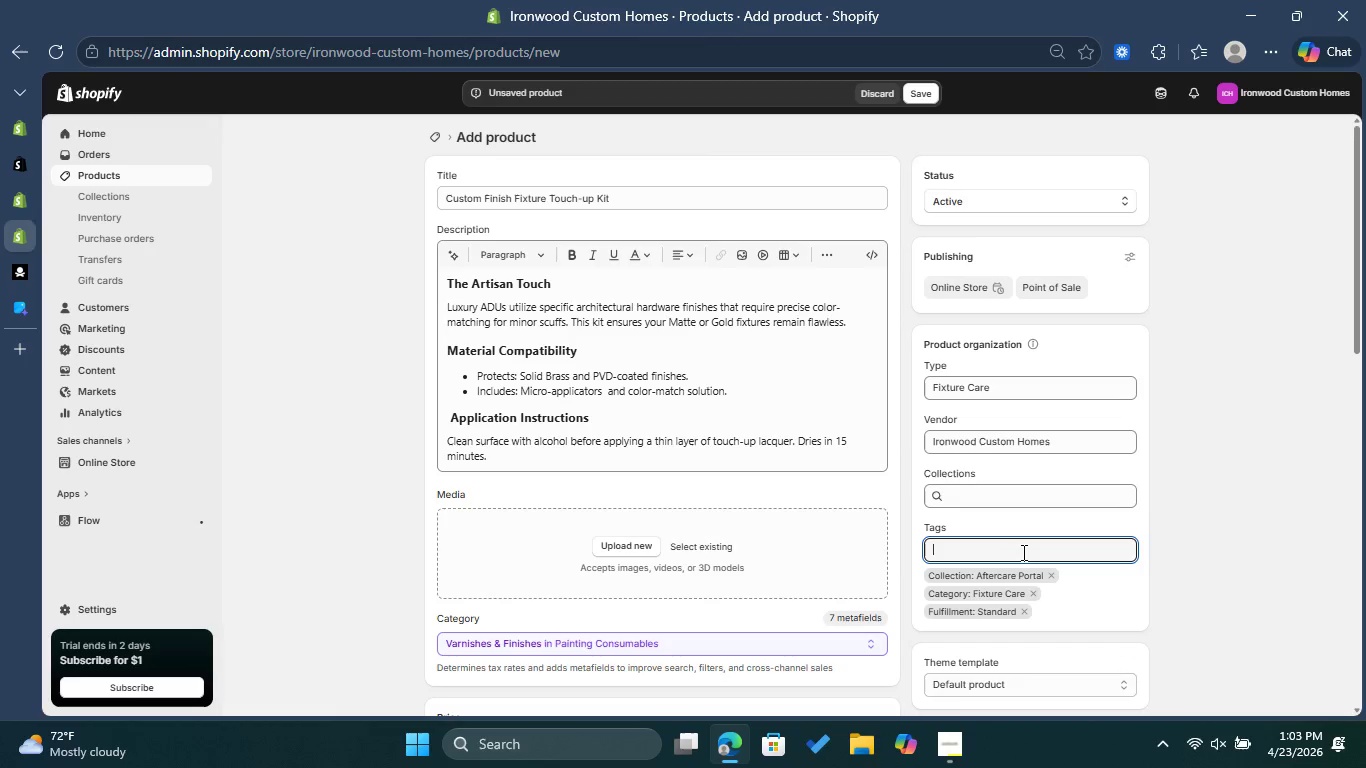 
type(Use: ADU Maintenance )
 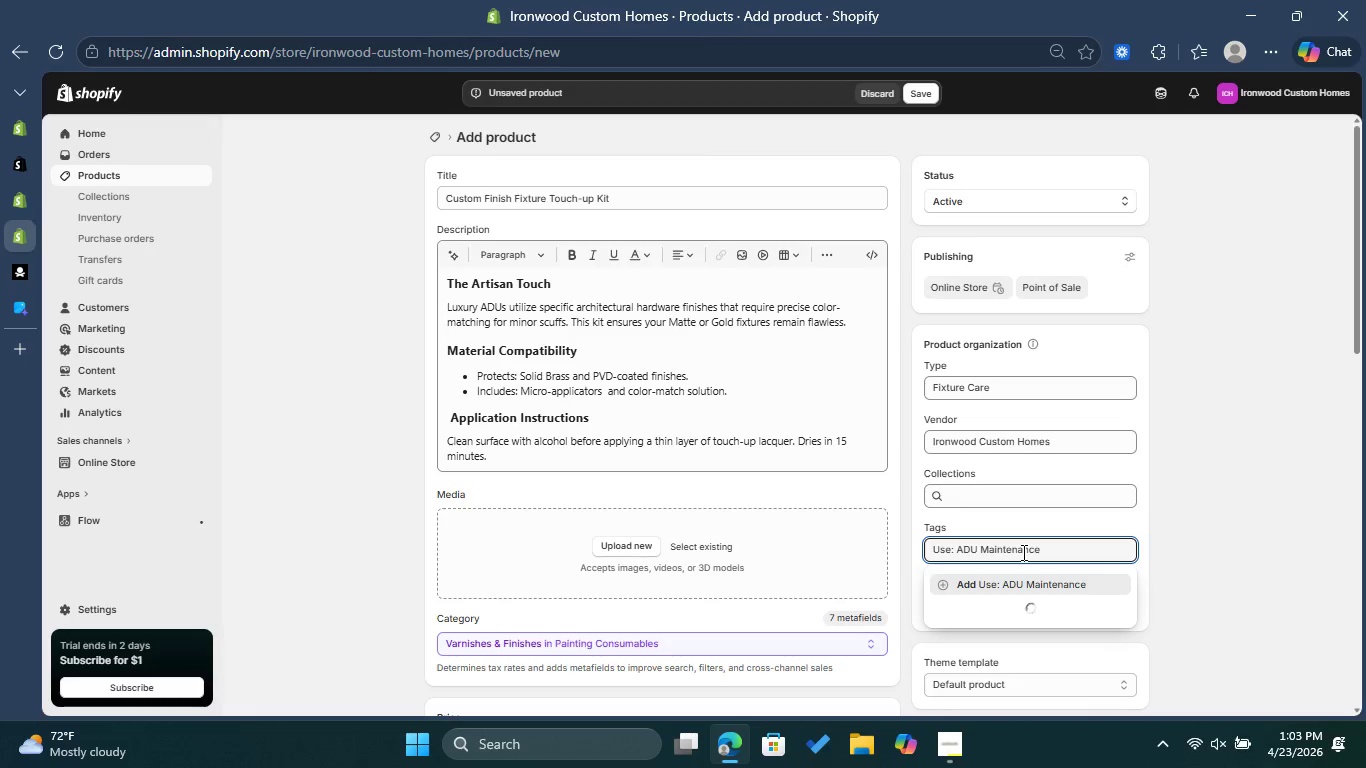 
left_click([1040, 574])
 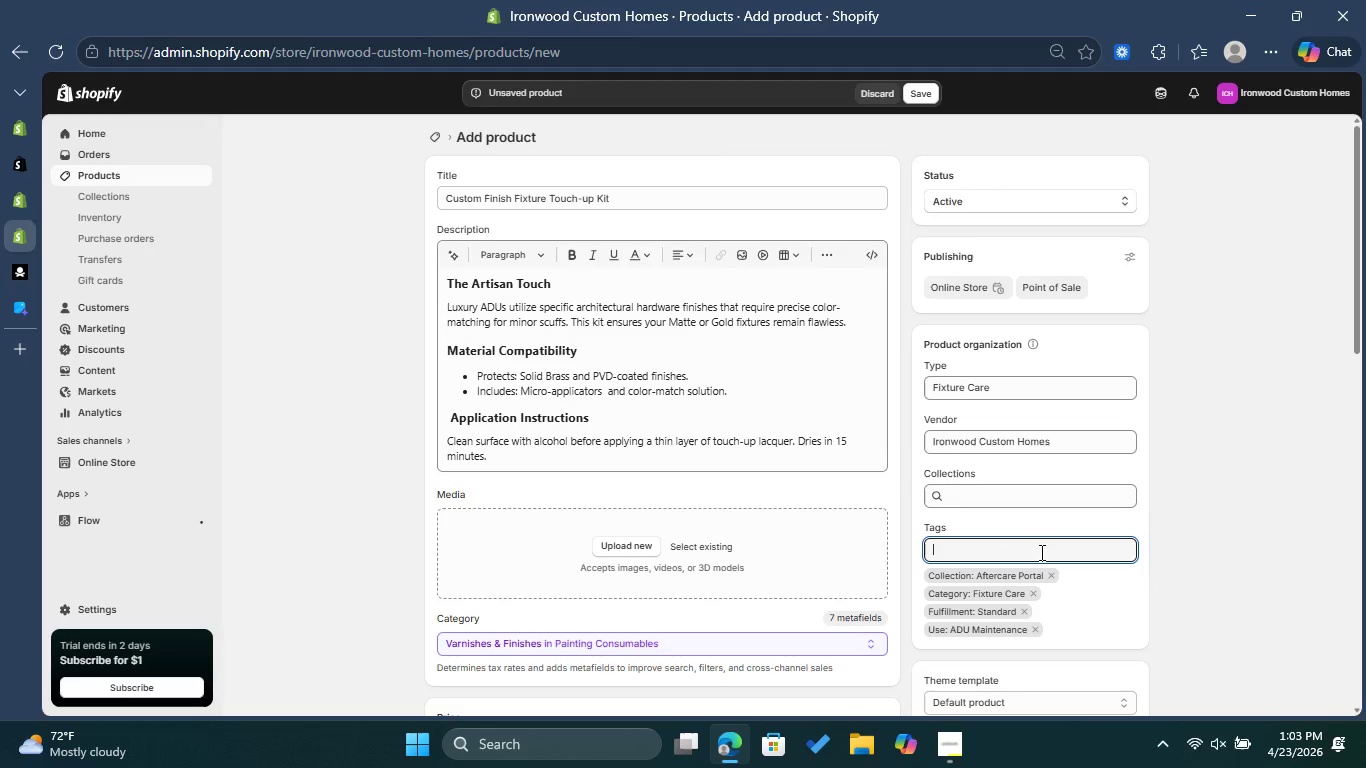 
type(Product )
key(Backspace)
type(: Touch-Up Kit)
 